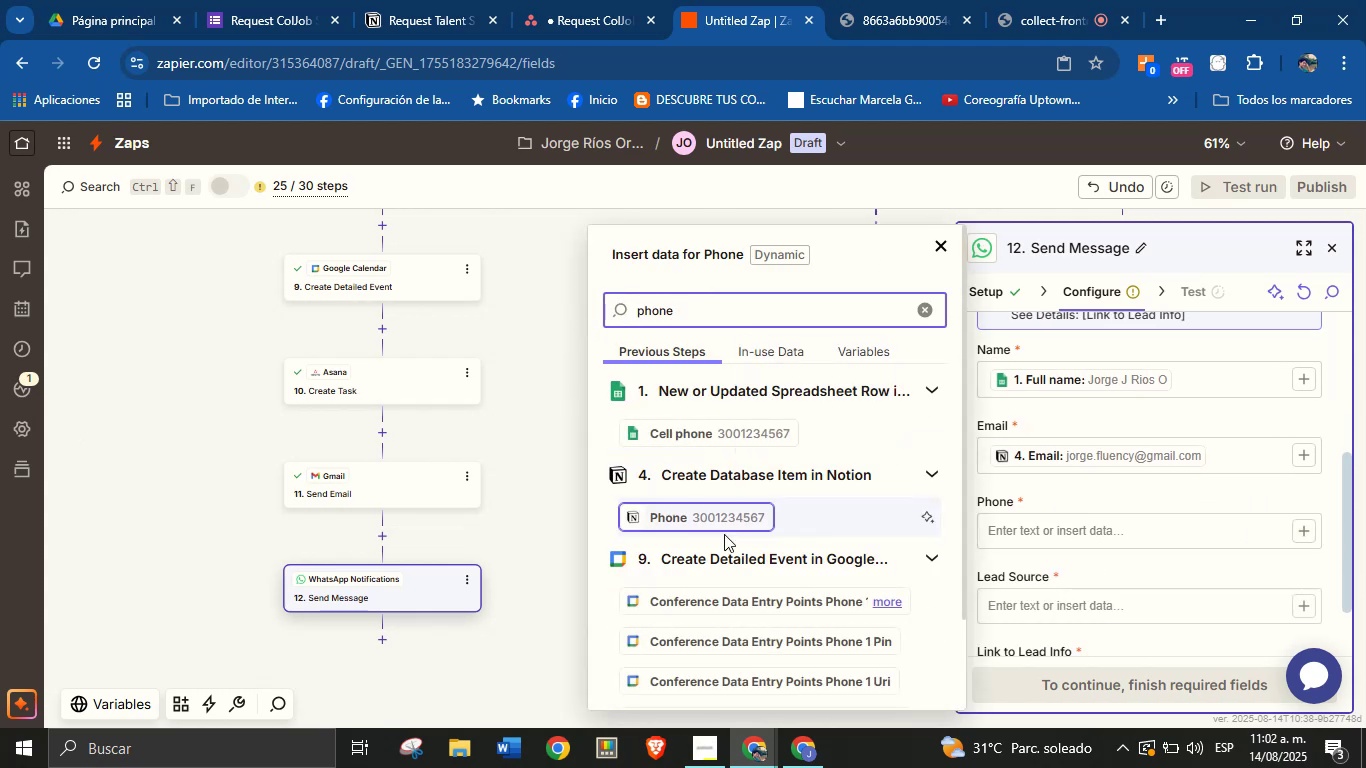 
left_click([726, 523])
 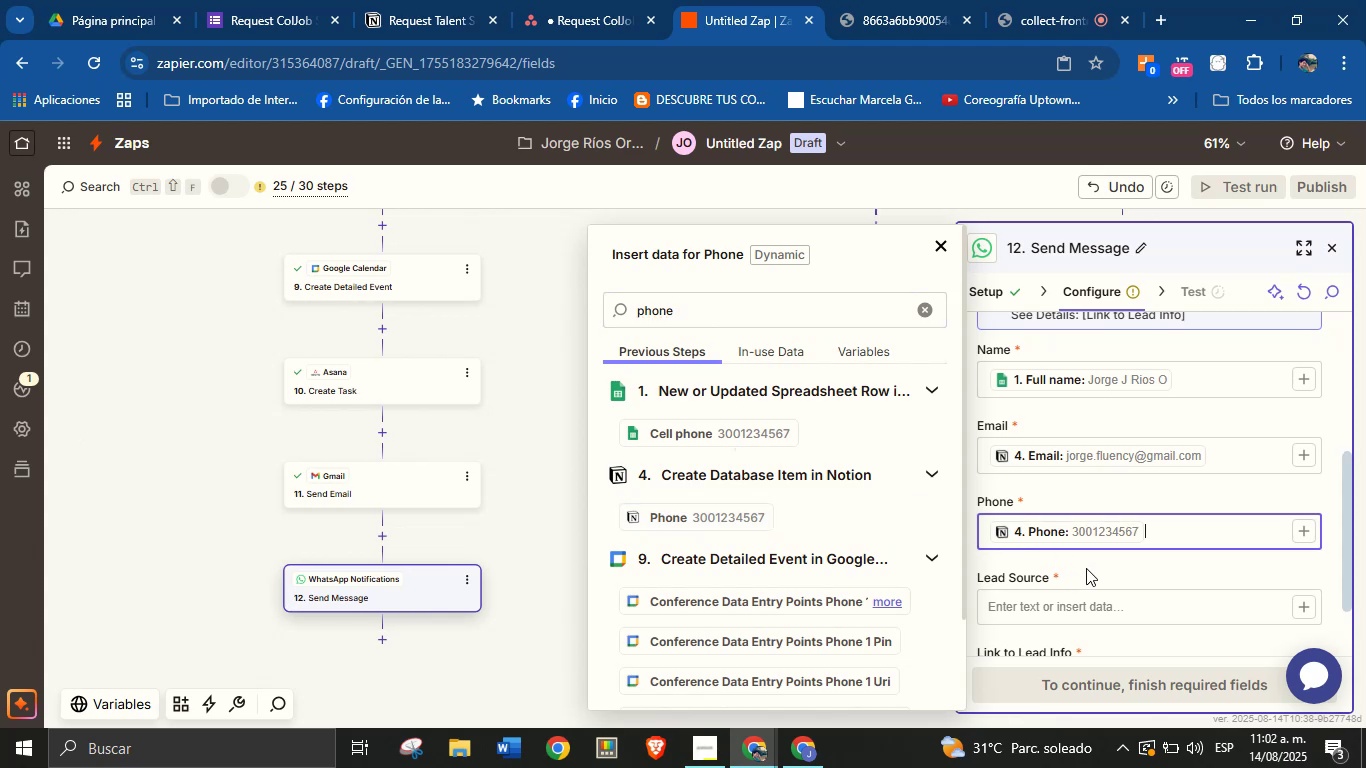 
left_click([1097, 571])
 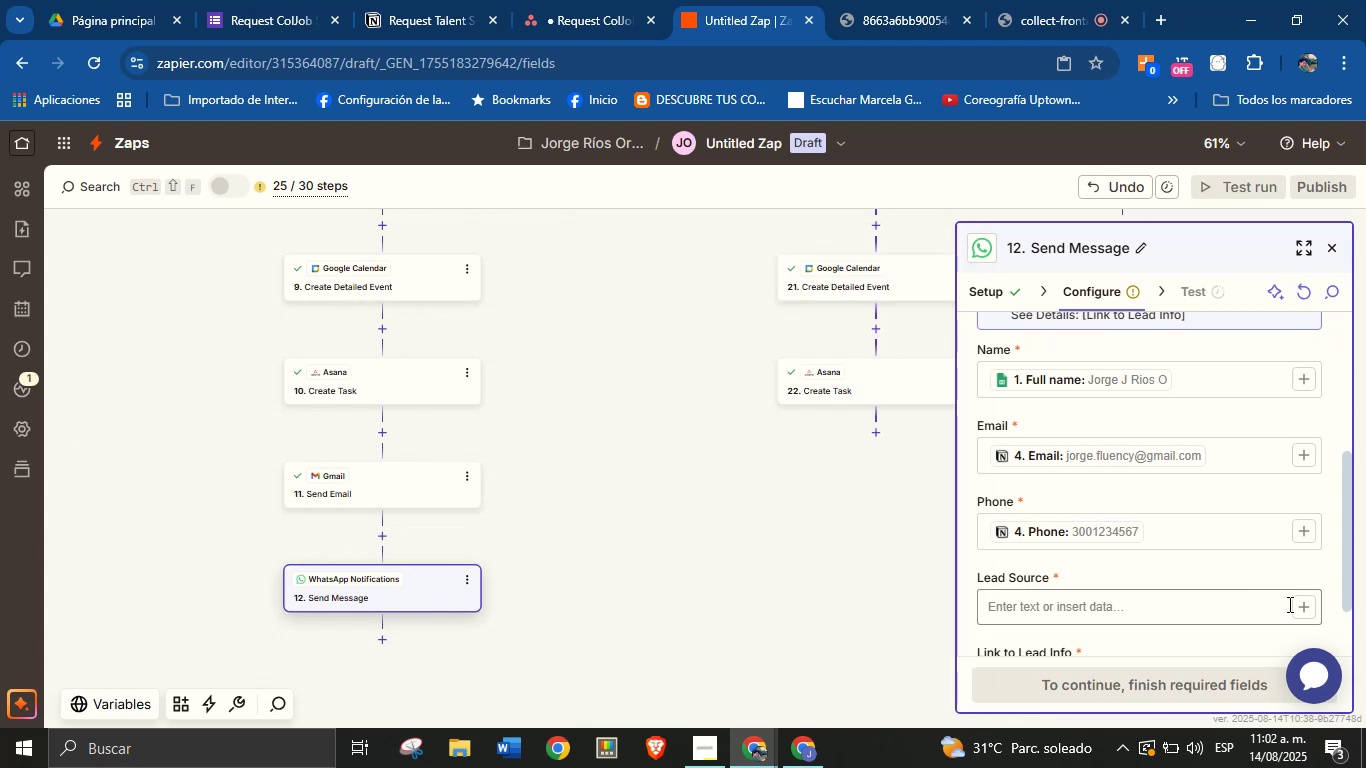 
left_click([1299, 611])
 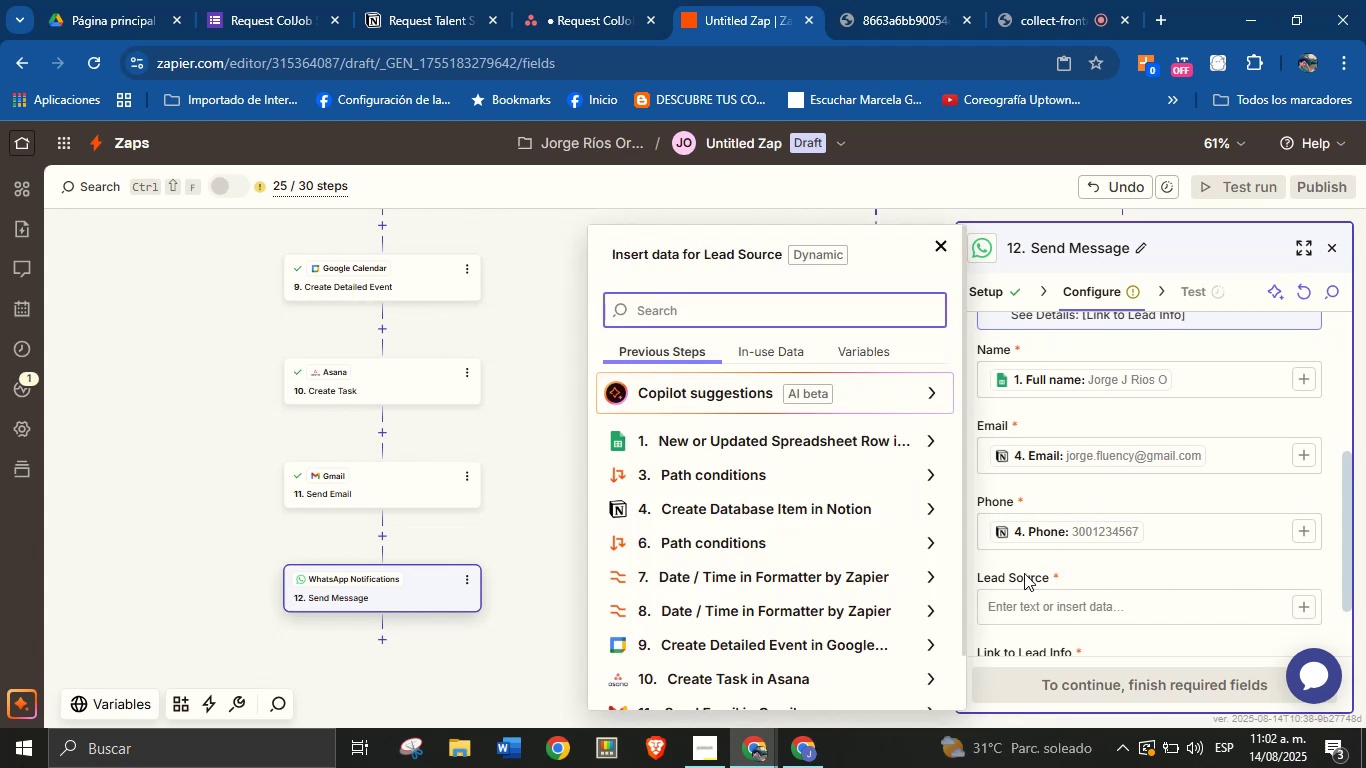 
wait(7.11)
 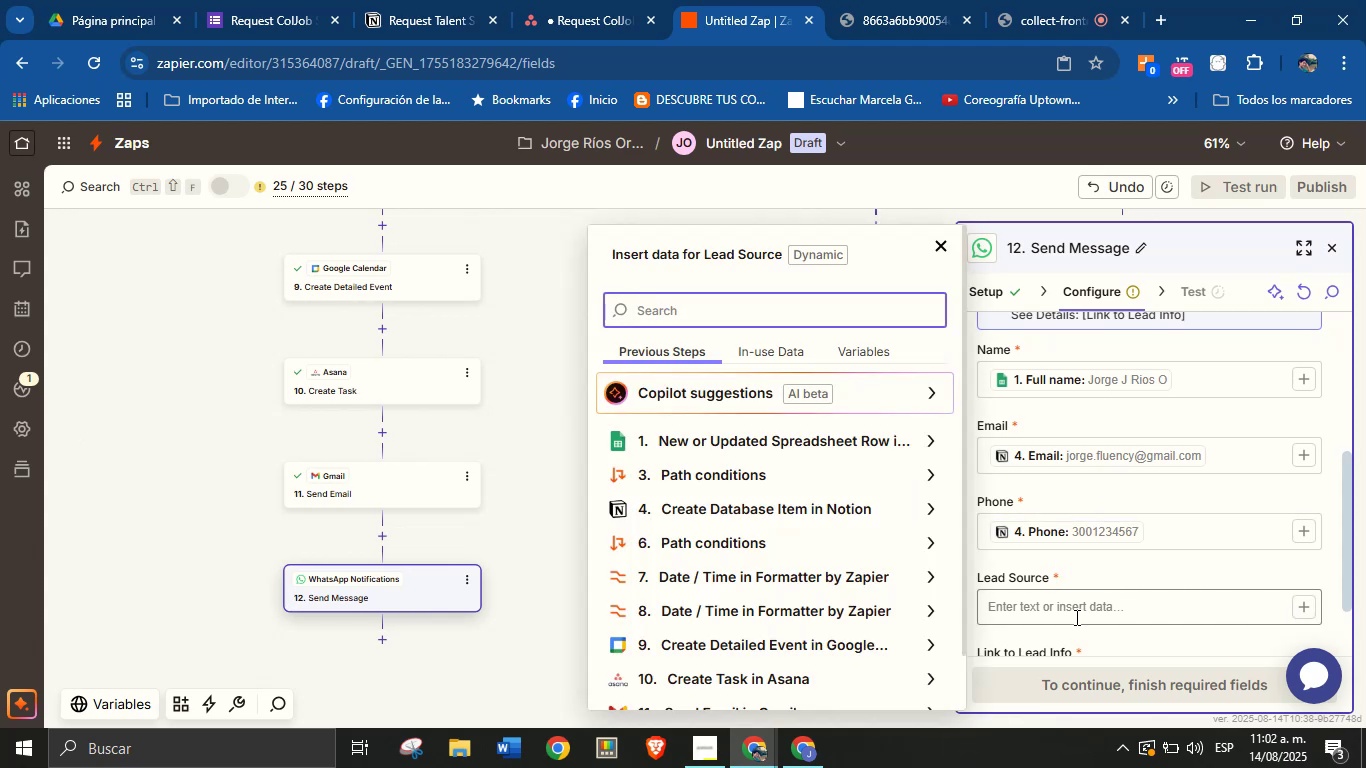 
left_click([1042, 609])
 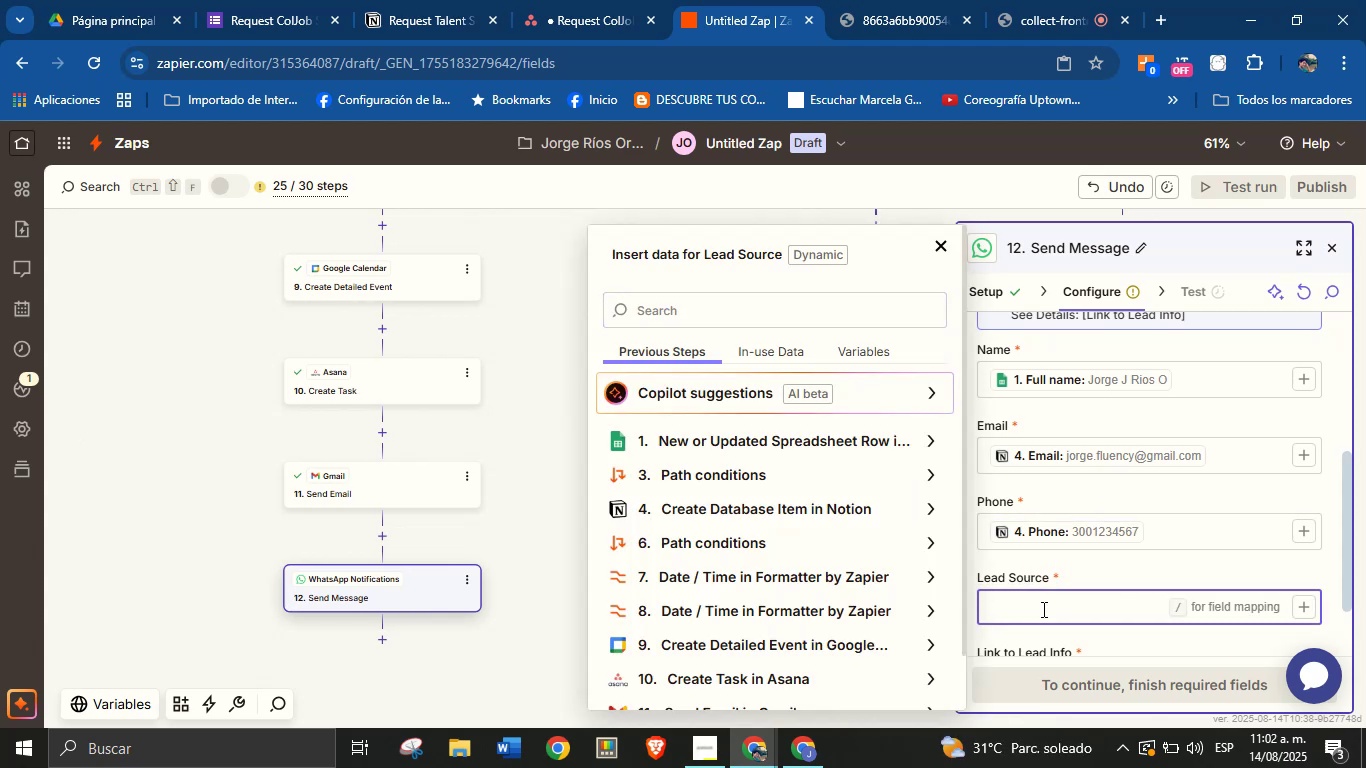 
type(Goole)
key(Backspace)
key(Backspace)
type(gle Forms)
 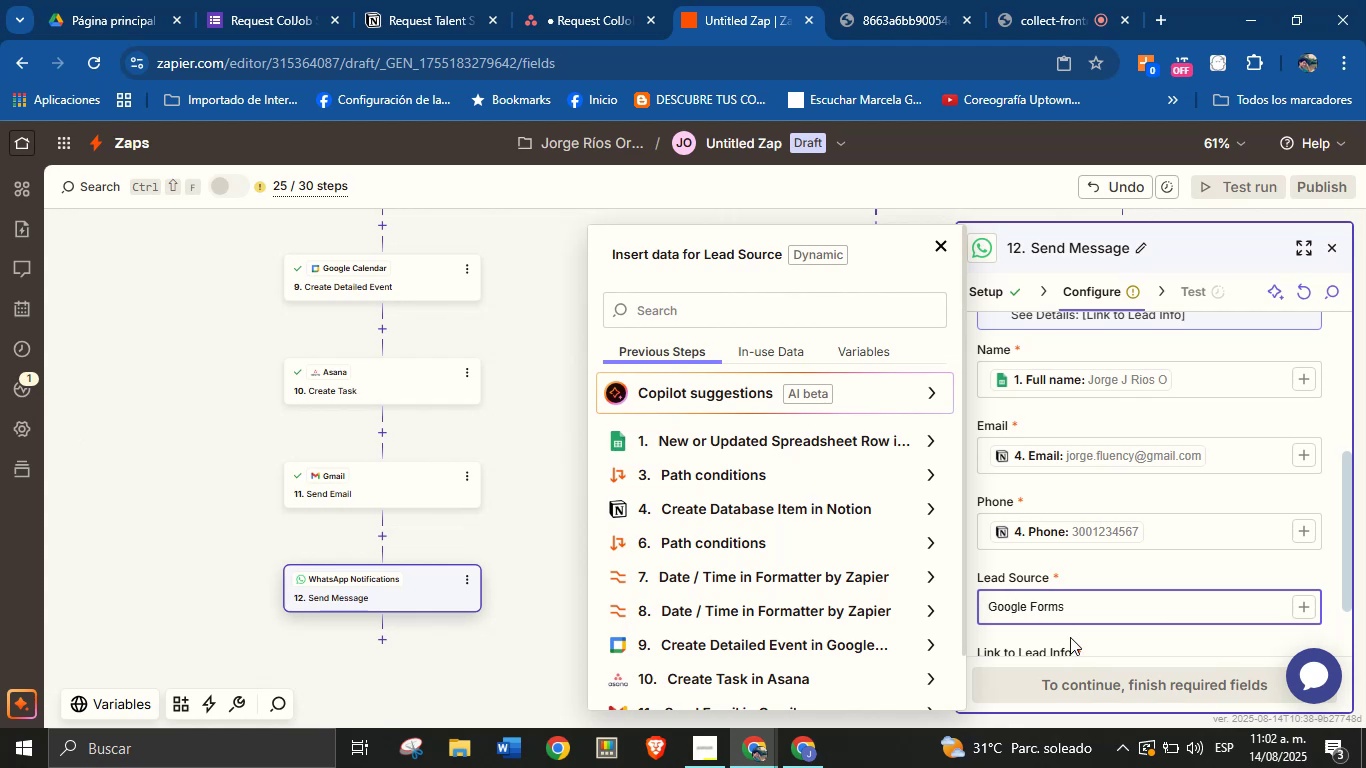 
left_click([1134, 643])
 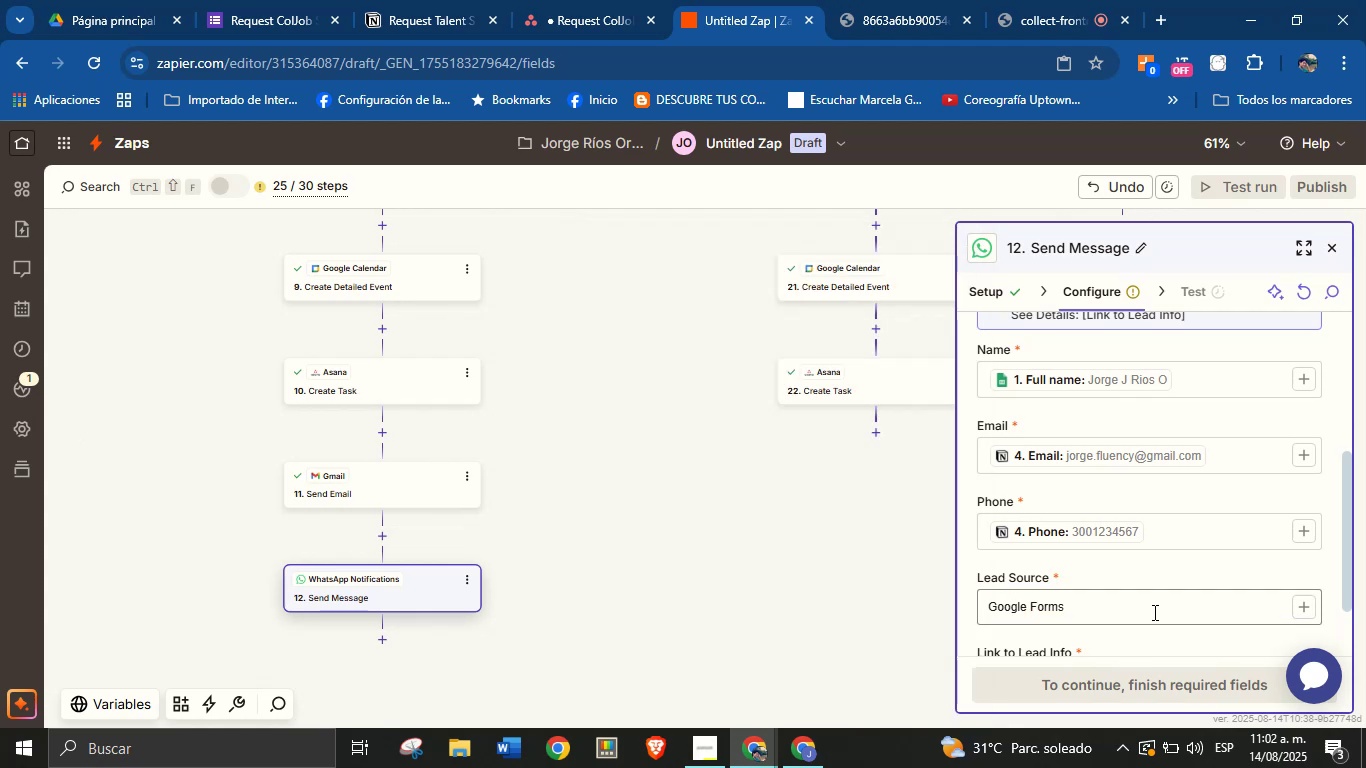 
scroll: coordinate [1152, 560], scroll_direction: down, amount: 1.0
 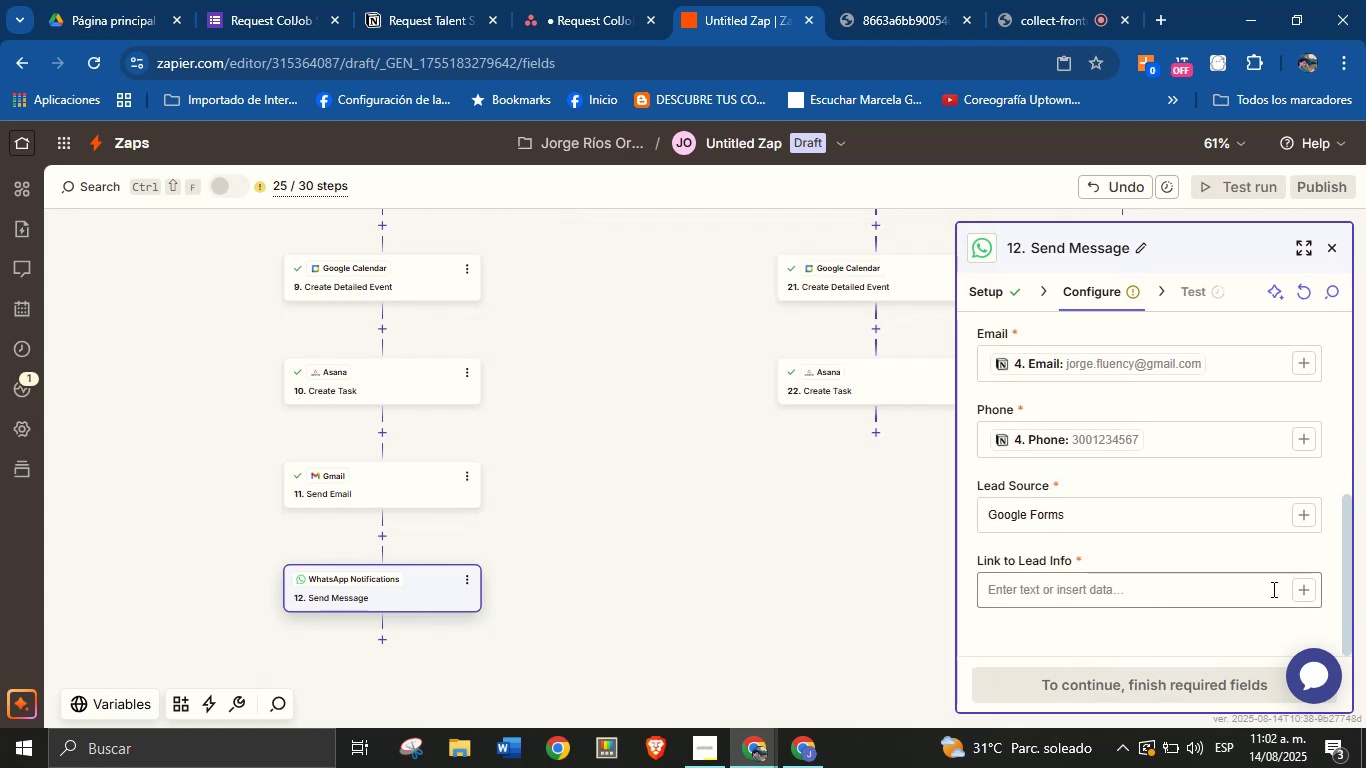 
left_click([1309, 592])
 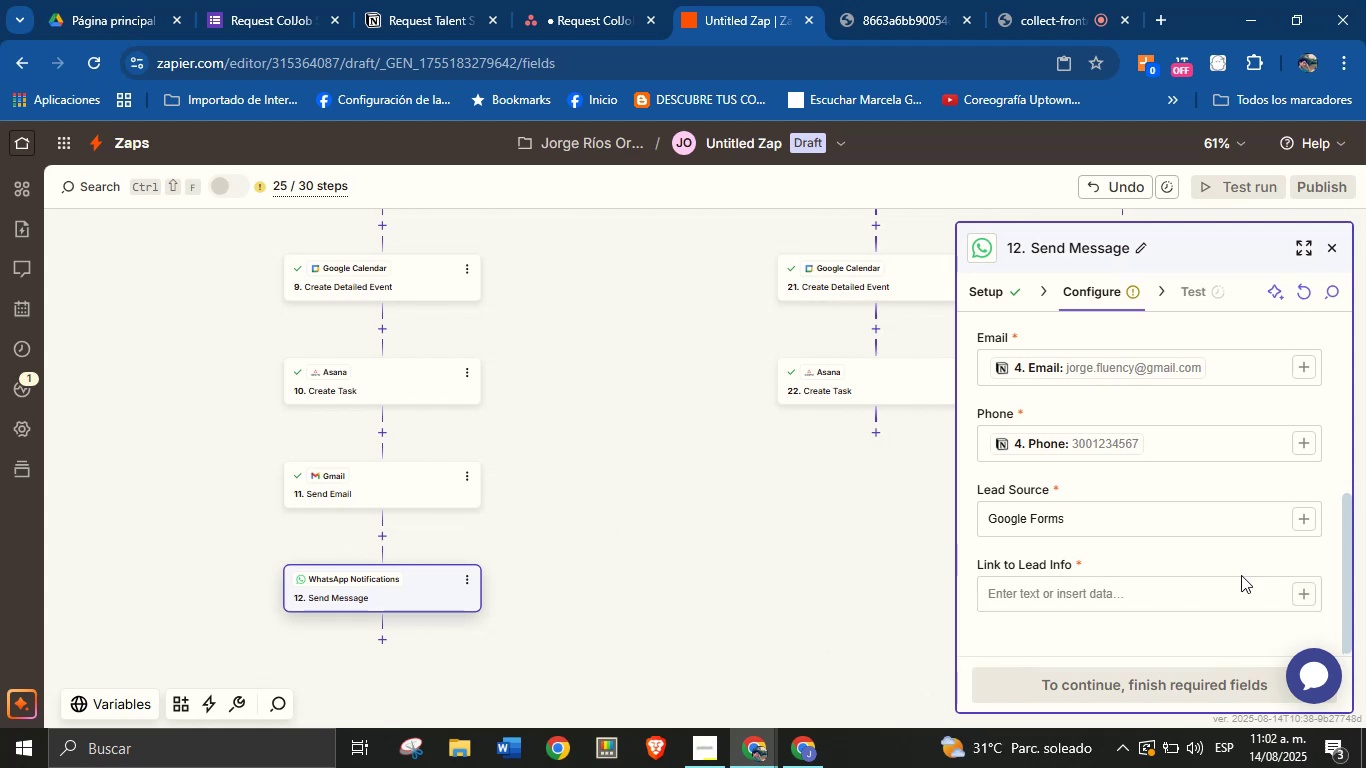 
left_click([1227, 596])
 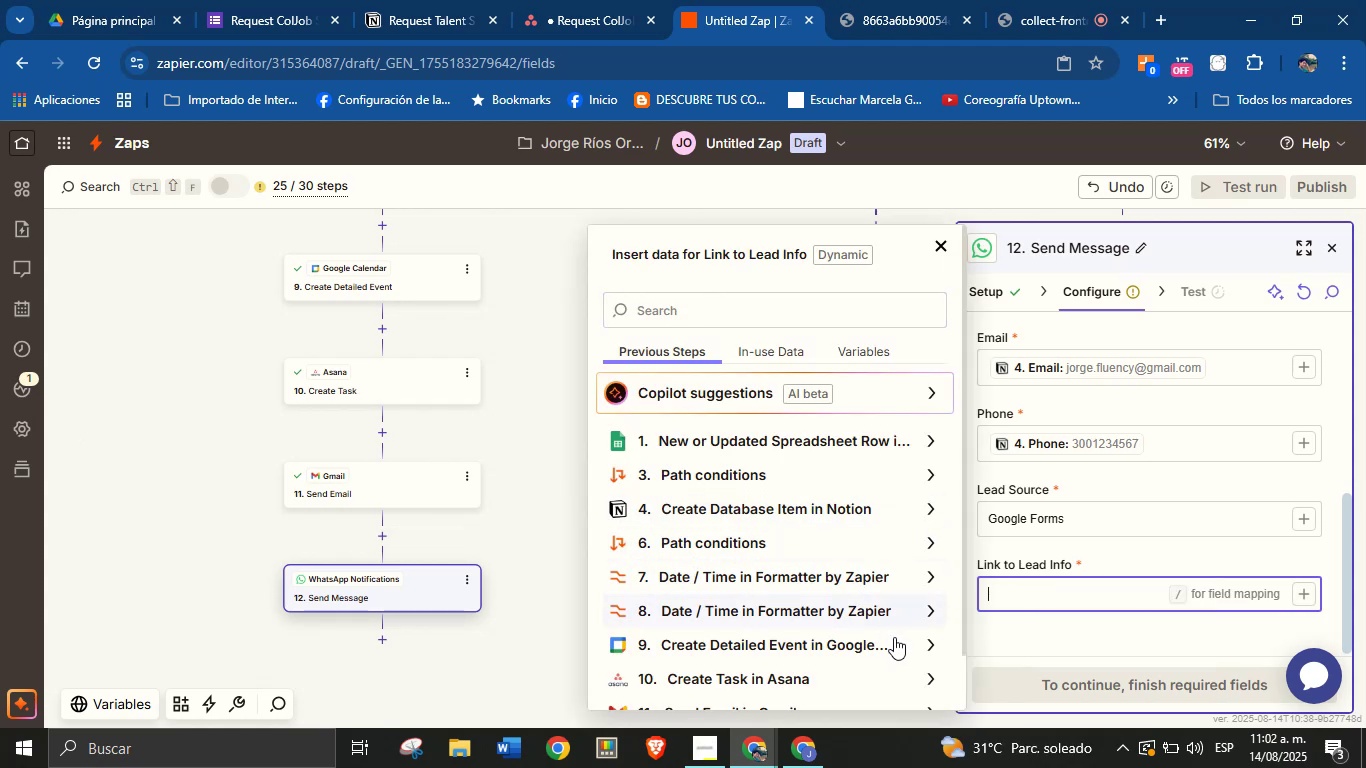 
left_click([924, 678])
 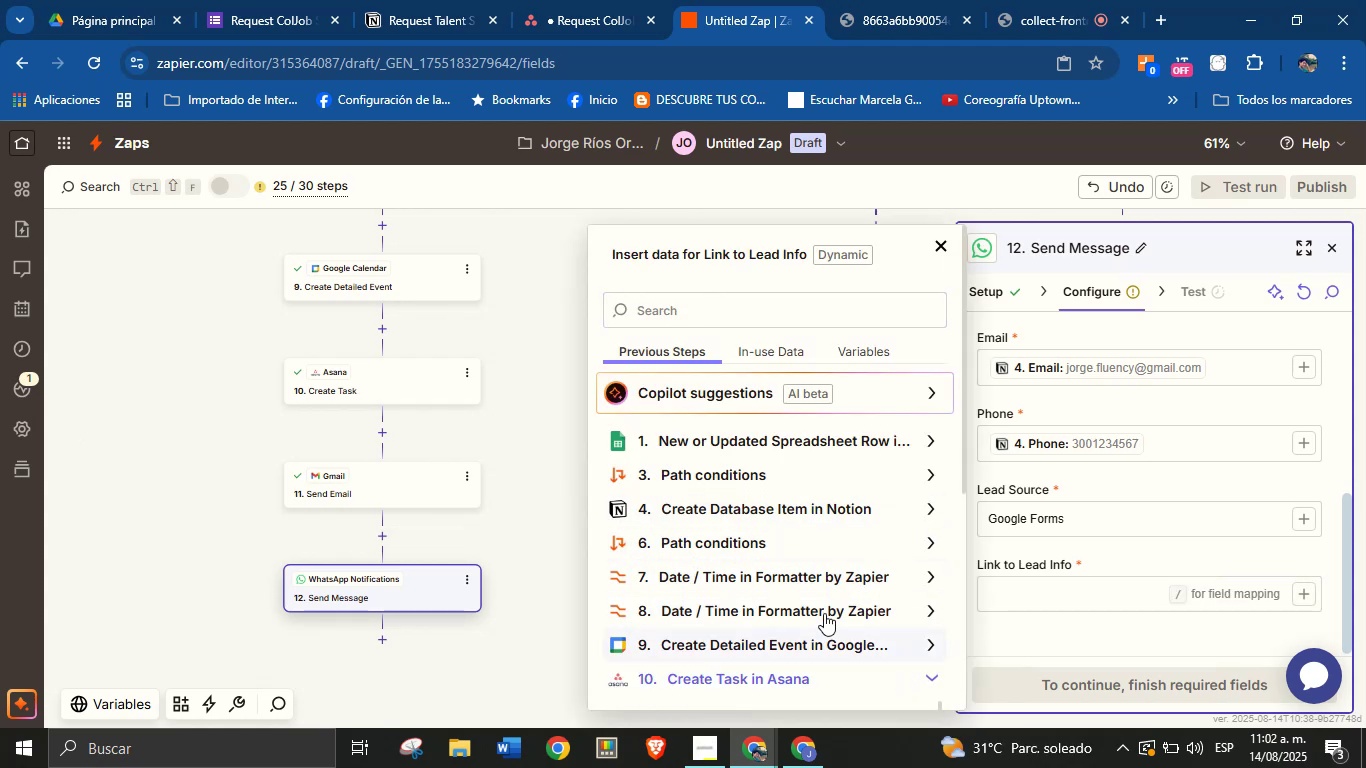 
scroll: coordinate [805, 562], scroll_direction: down, amount: 1.0
 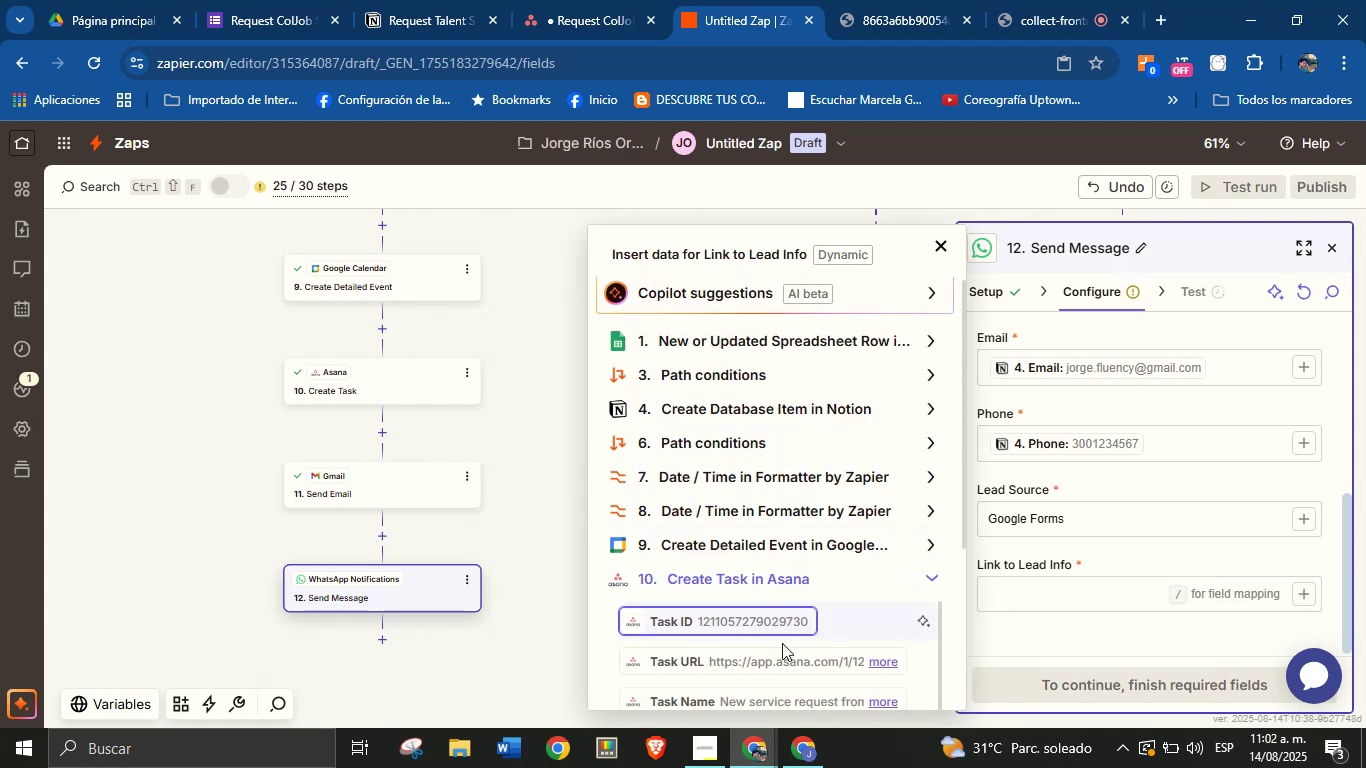 
left_click([782, 659])
 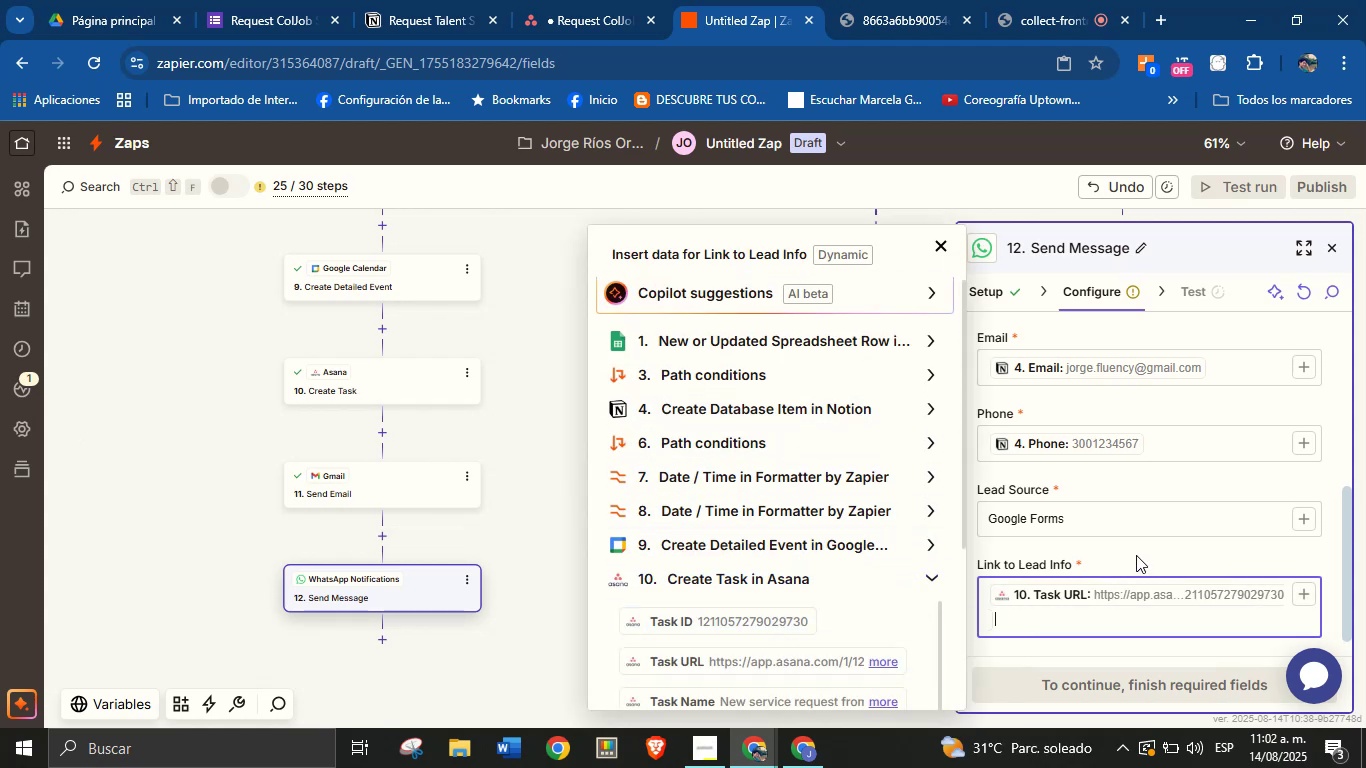 
left_click([1146, 549])
 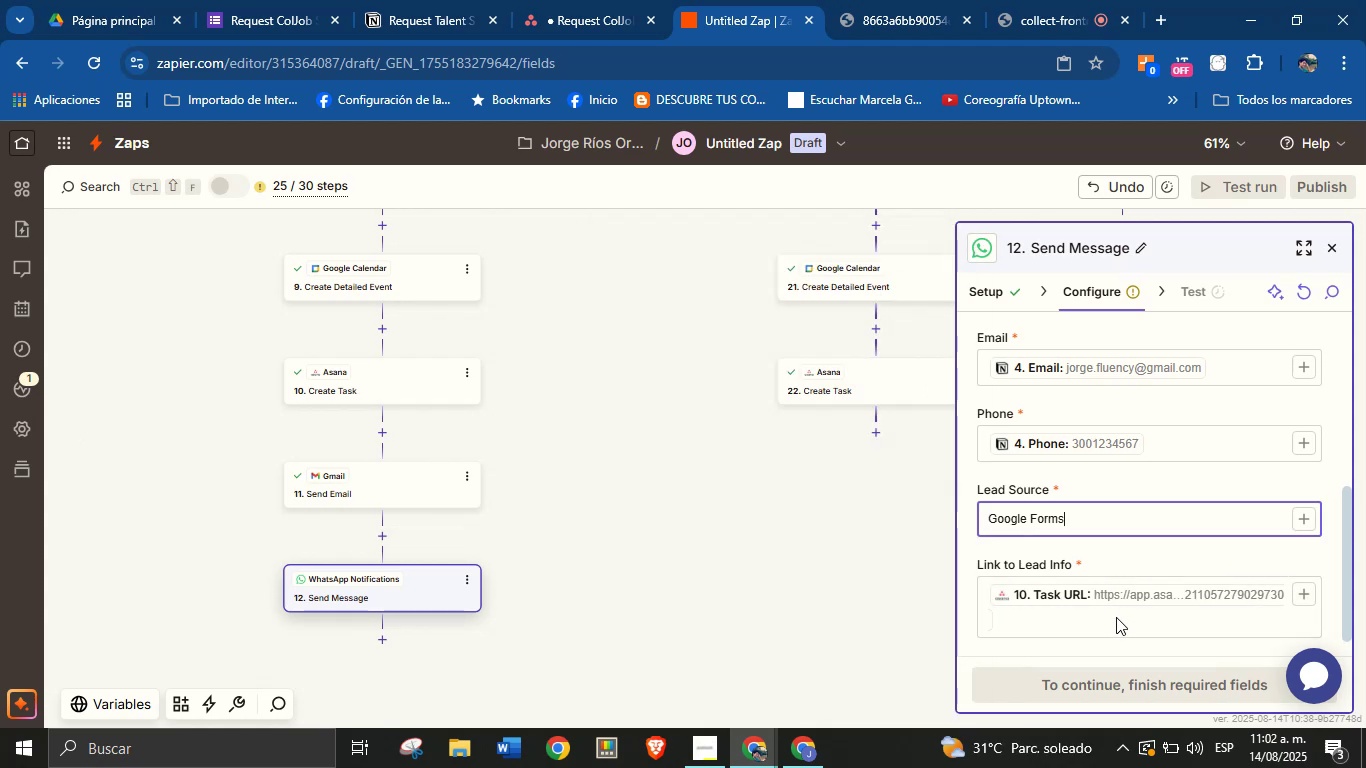 
scroll: coordinate [1134, 610], scroll_direction: down, amount: 3.0
 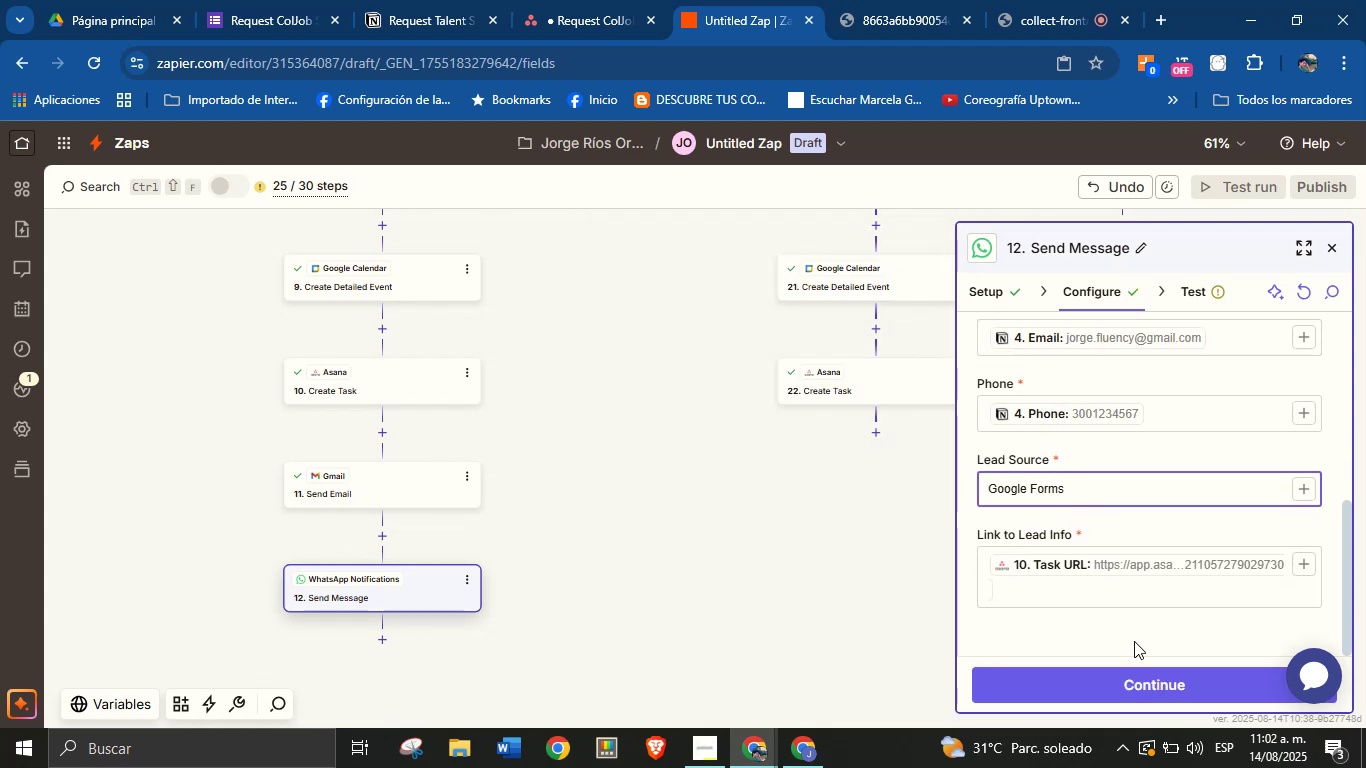 
left_click([1134, 641])
 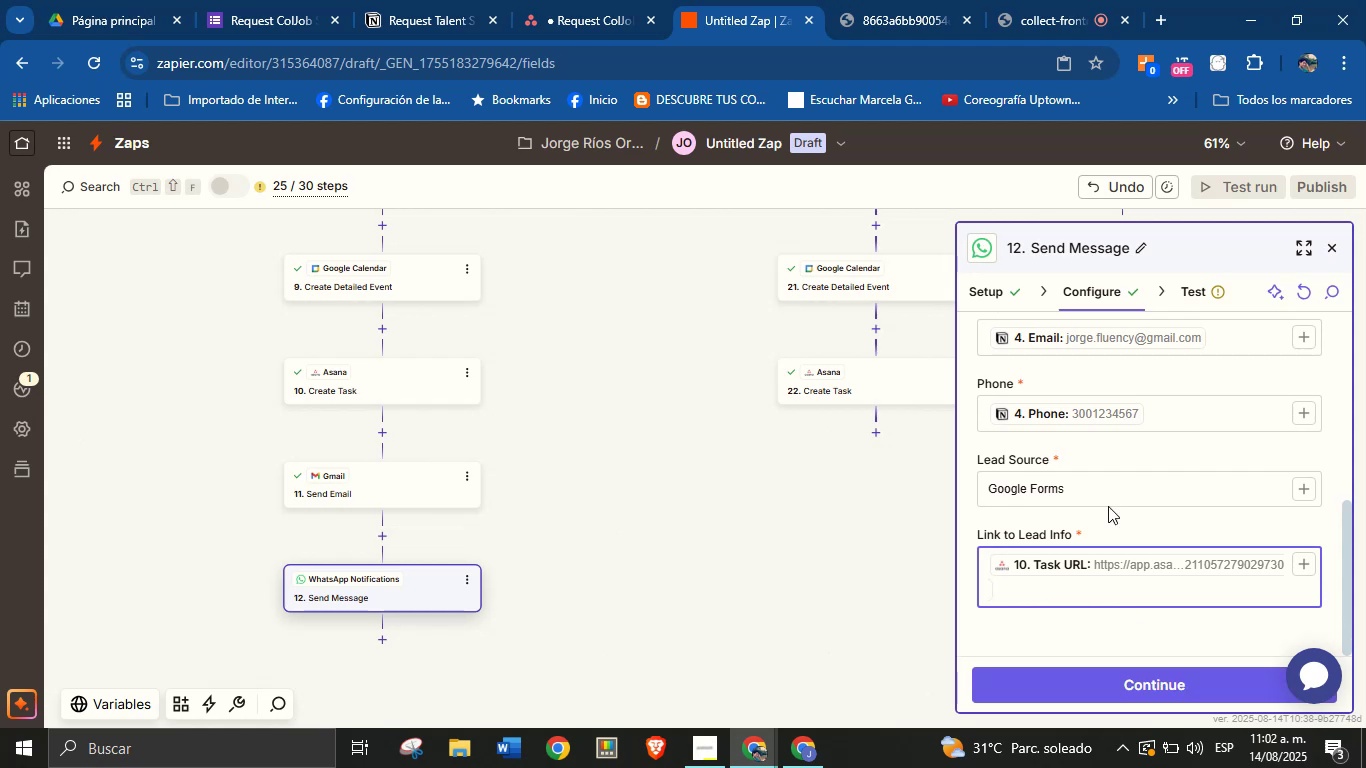 
left_click([1106, 486])
 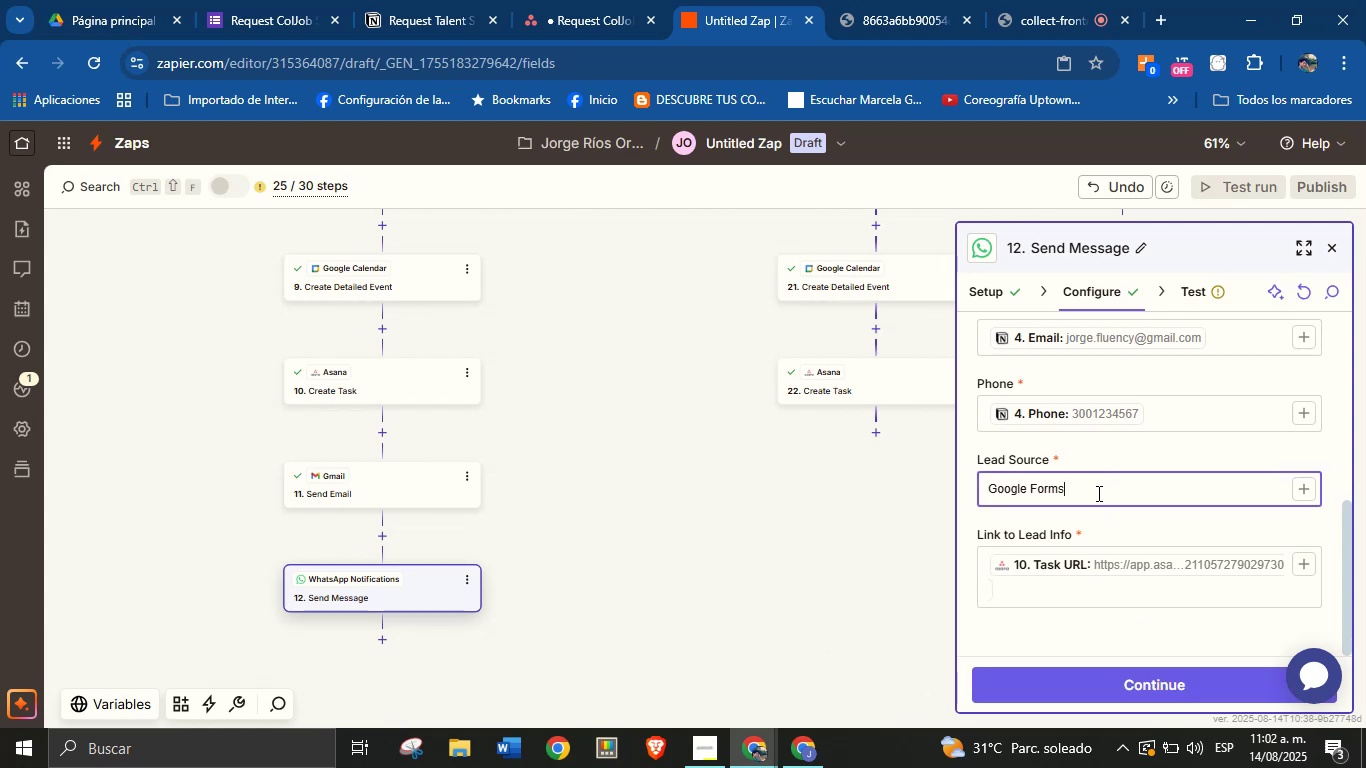 
key(Backspace)
 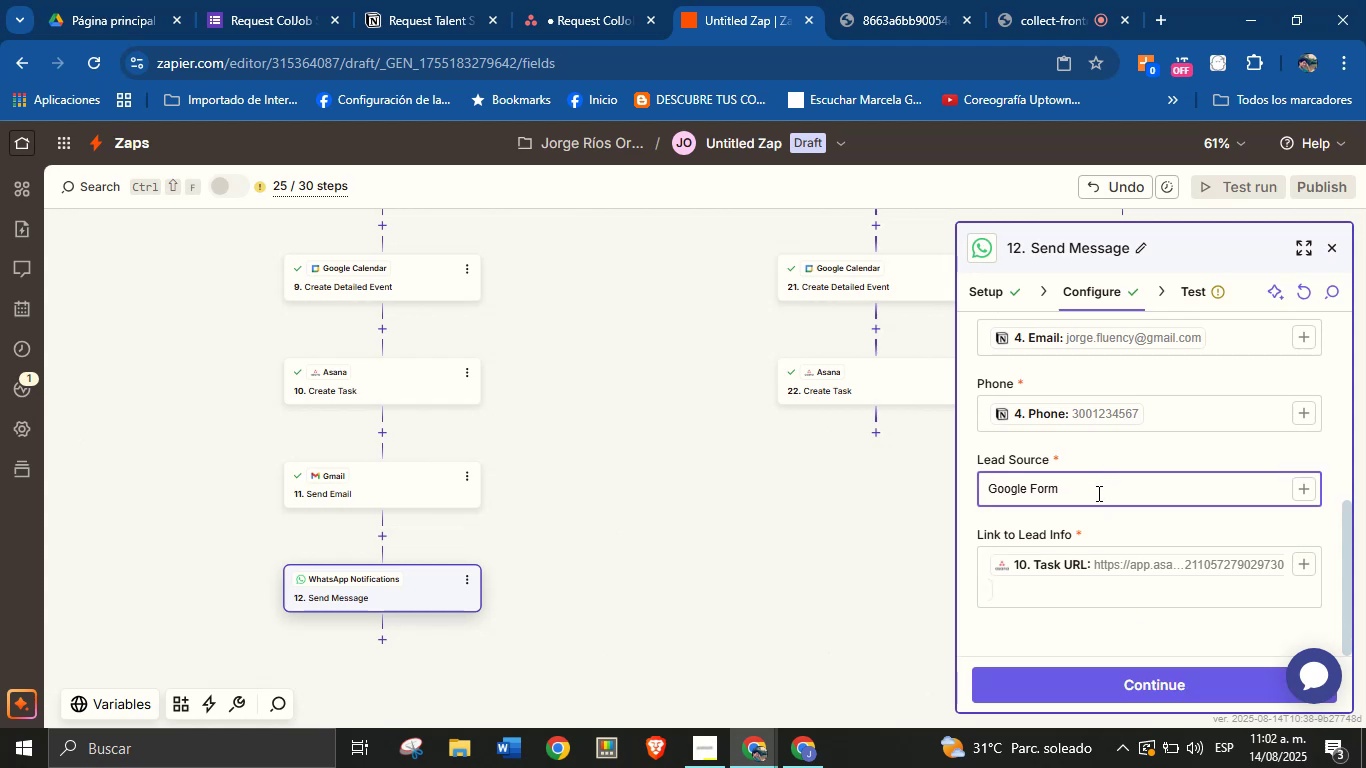 
left_click([1149, 526])
 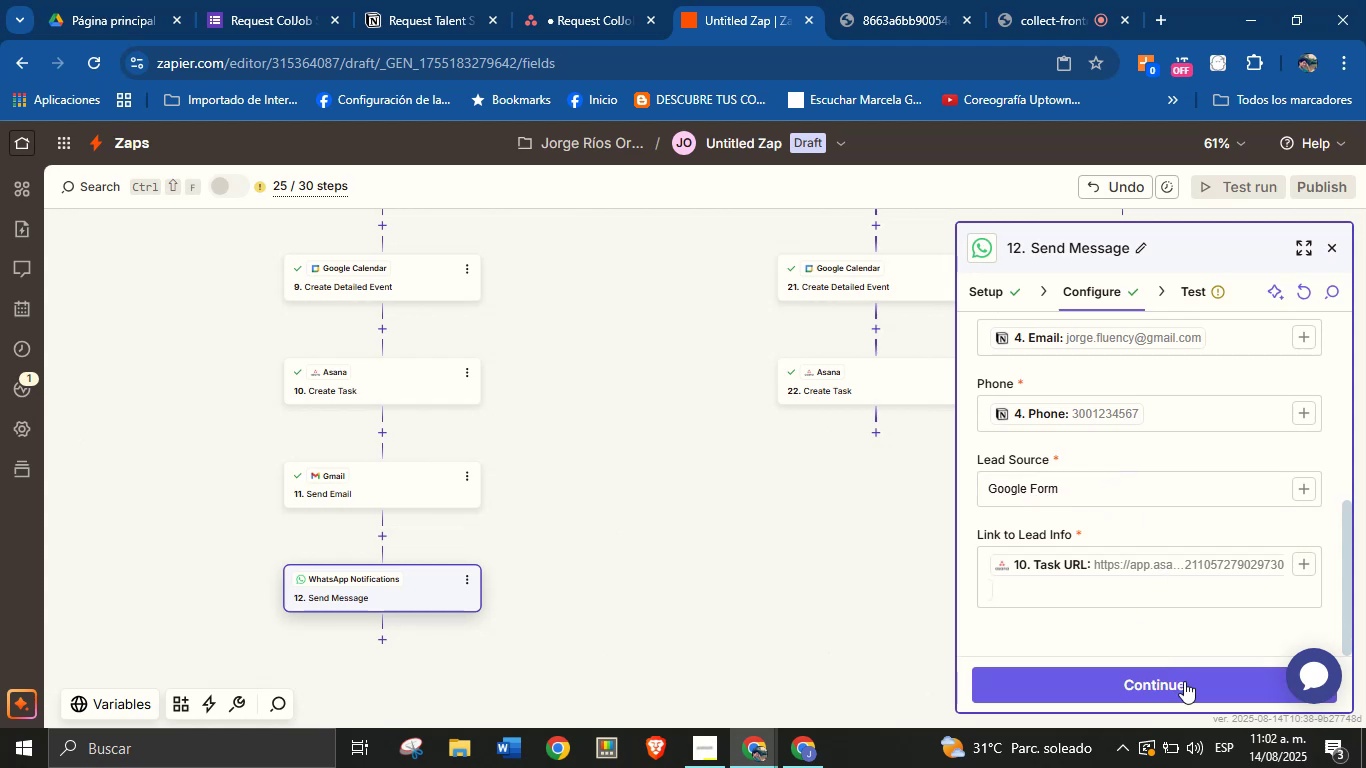 
left_click([1184, 688])
 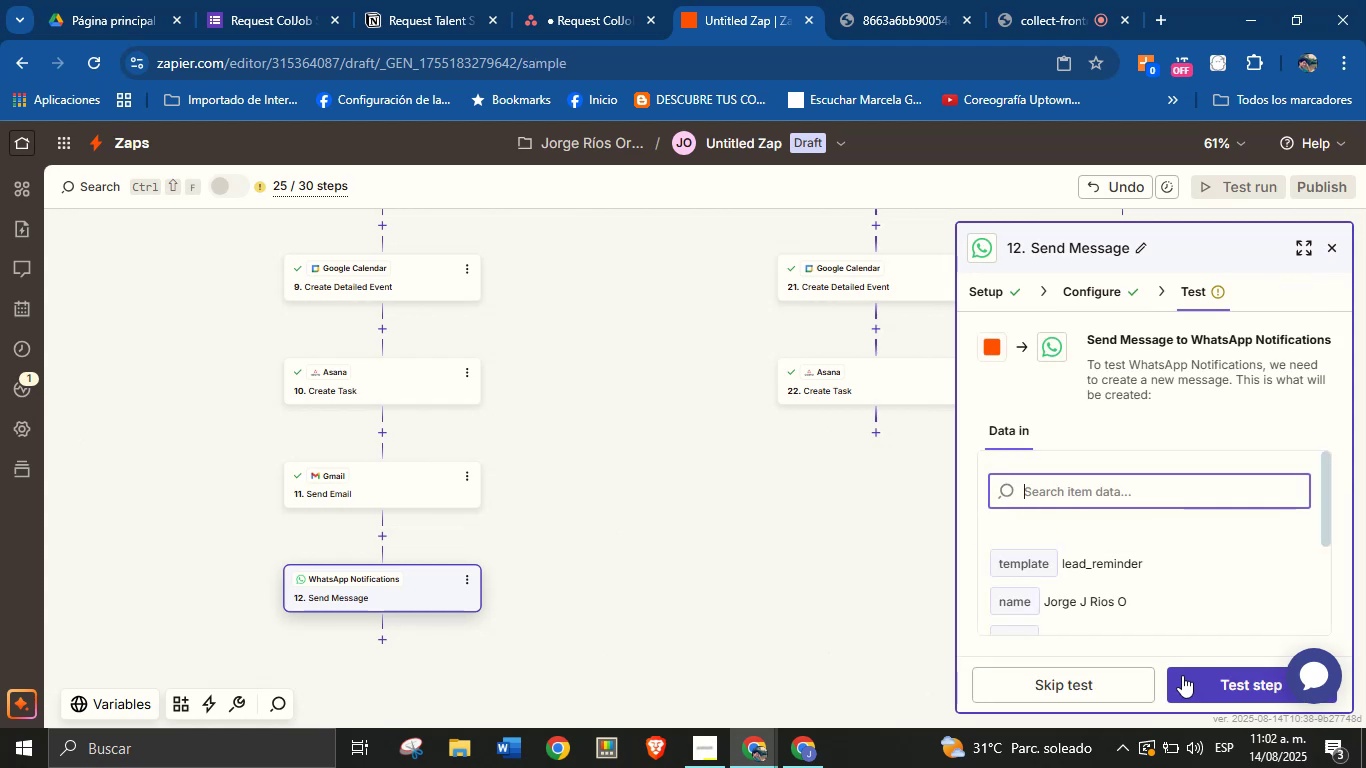 
scroll: coordinate [1185, 532], scroll_direction: down, amount: 2.0
 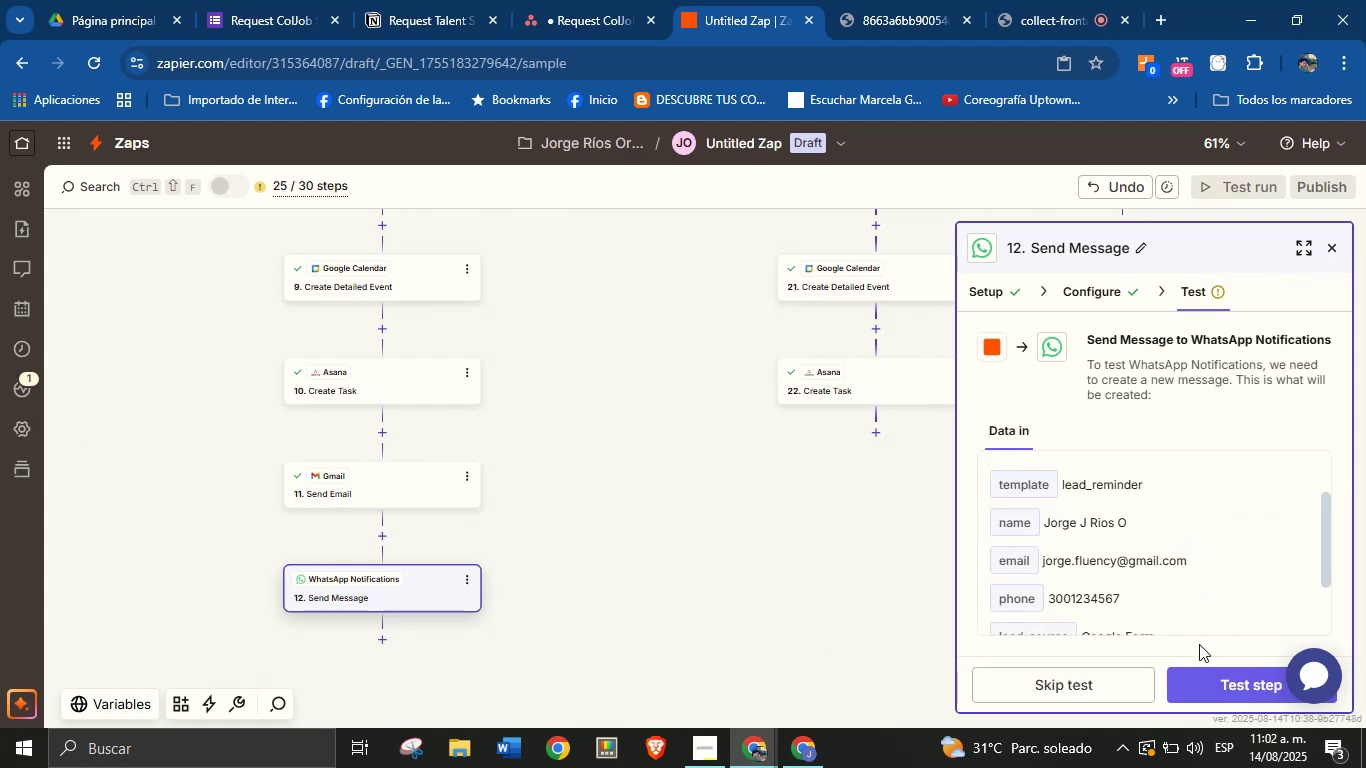 
left_click([1215, 680])
 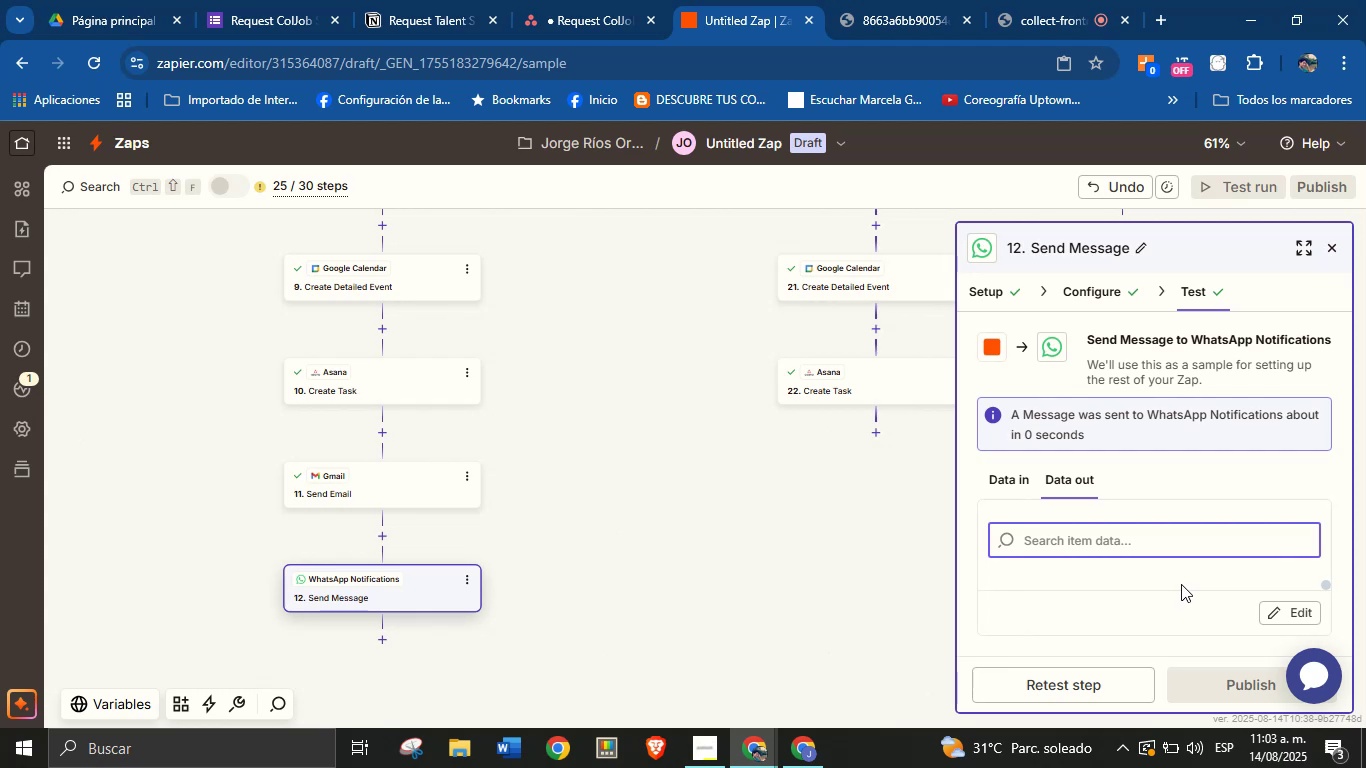 
wait(21.65)
 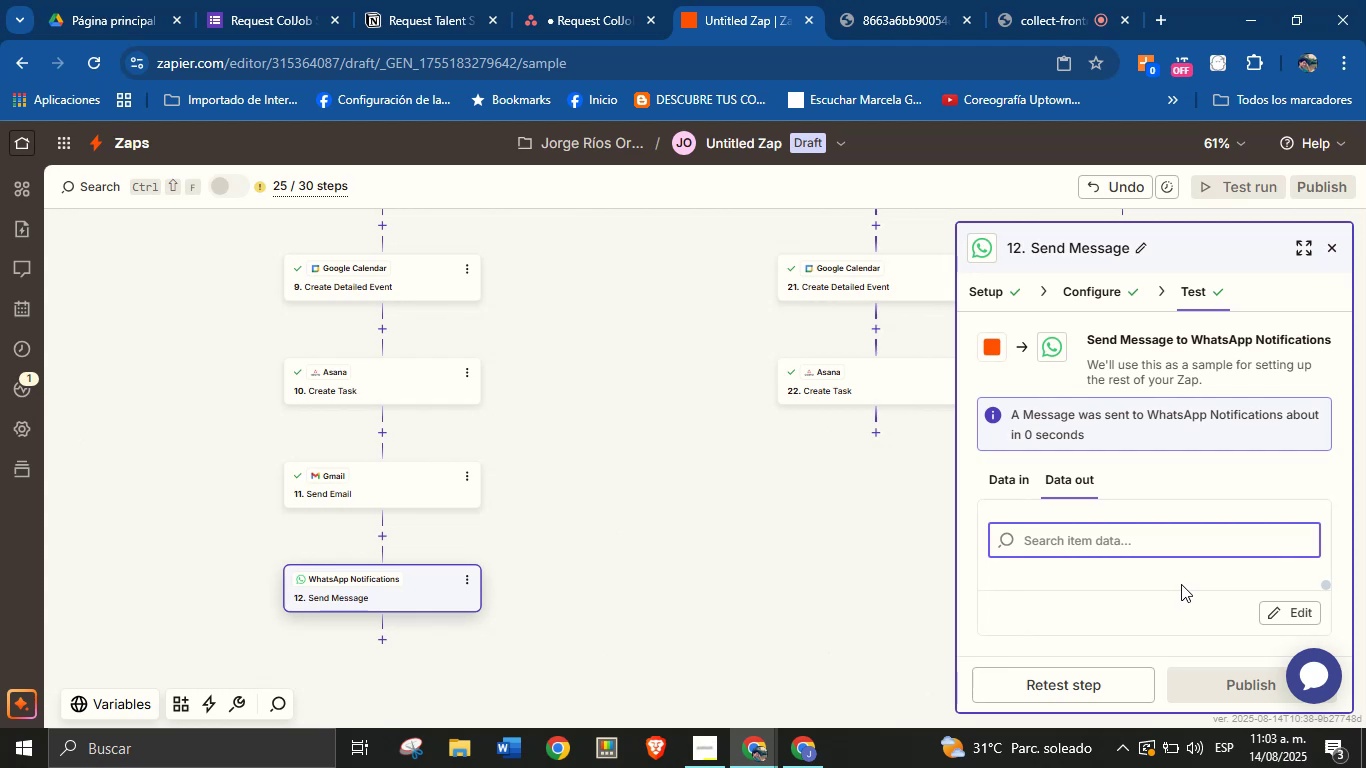 
left_click_drag(start_coordinate=[747, 560], to_coordinate=[578, 598])
 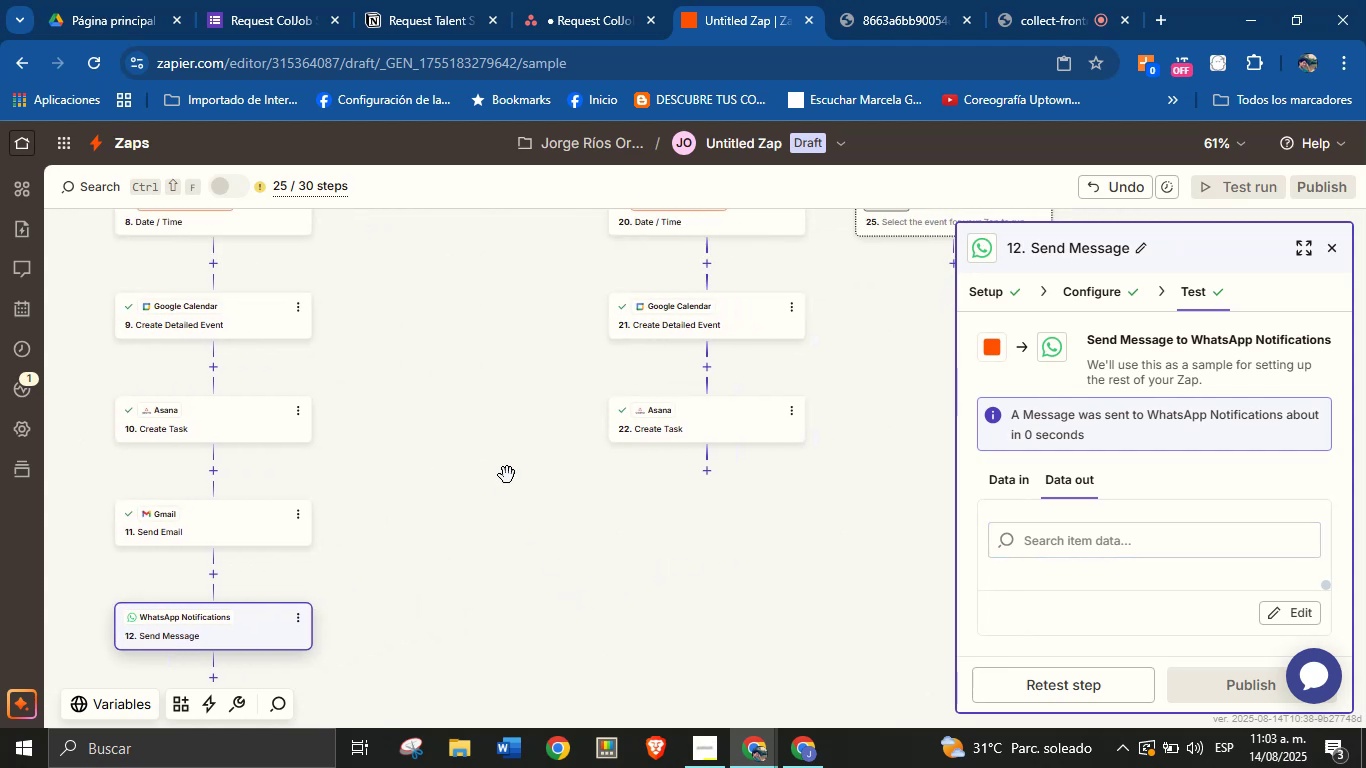 
left_click_drag(start_coordinate=[551, 443], to_coordinate=[477, 499])
 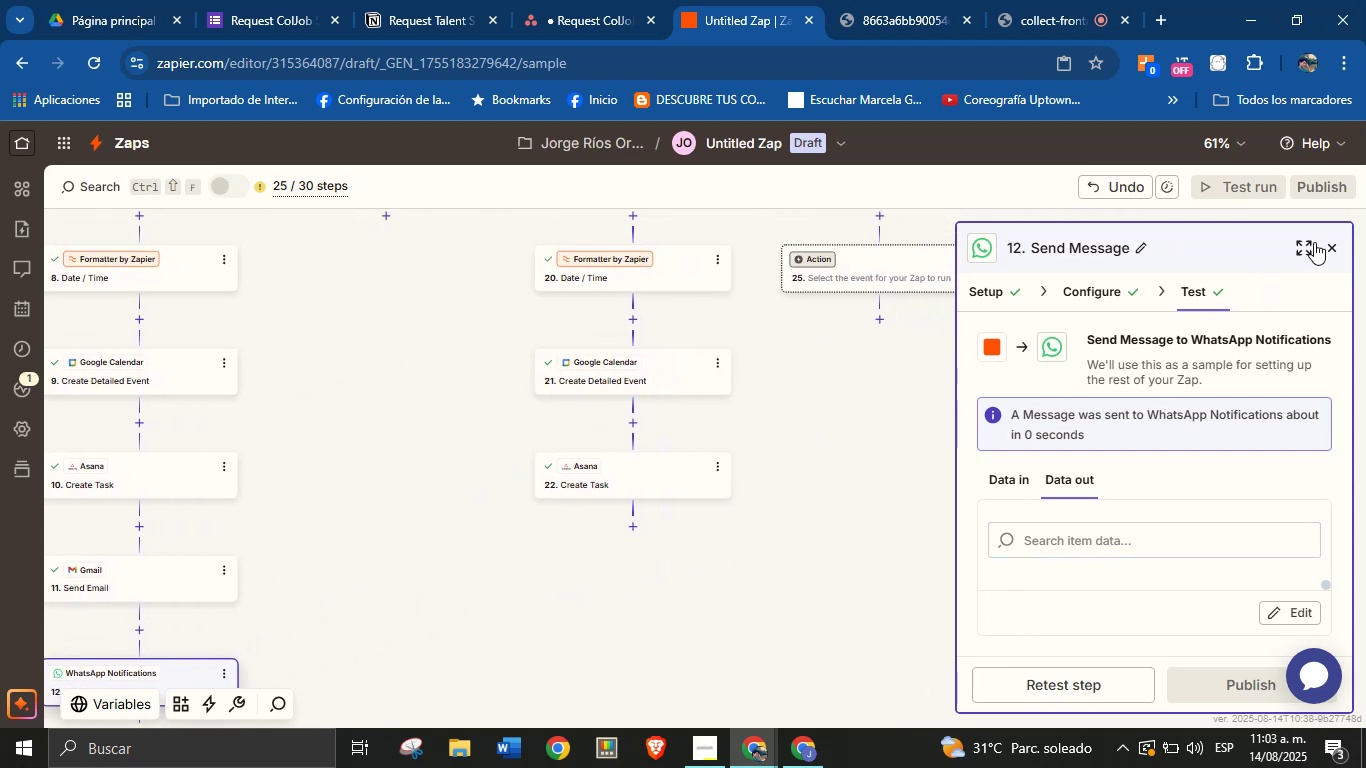 
left_click([1330, 246])
 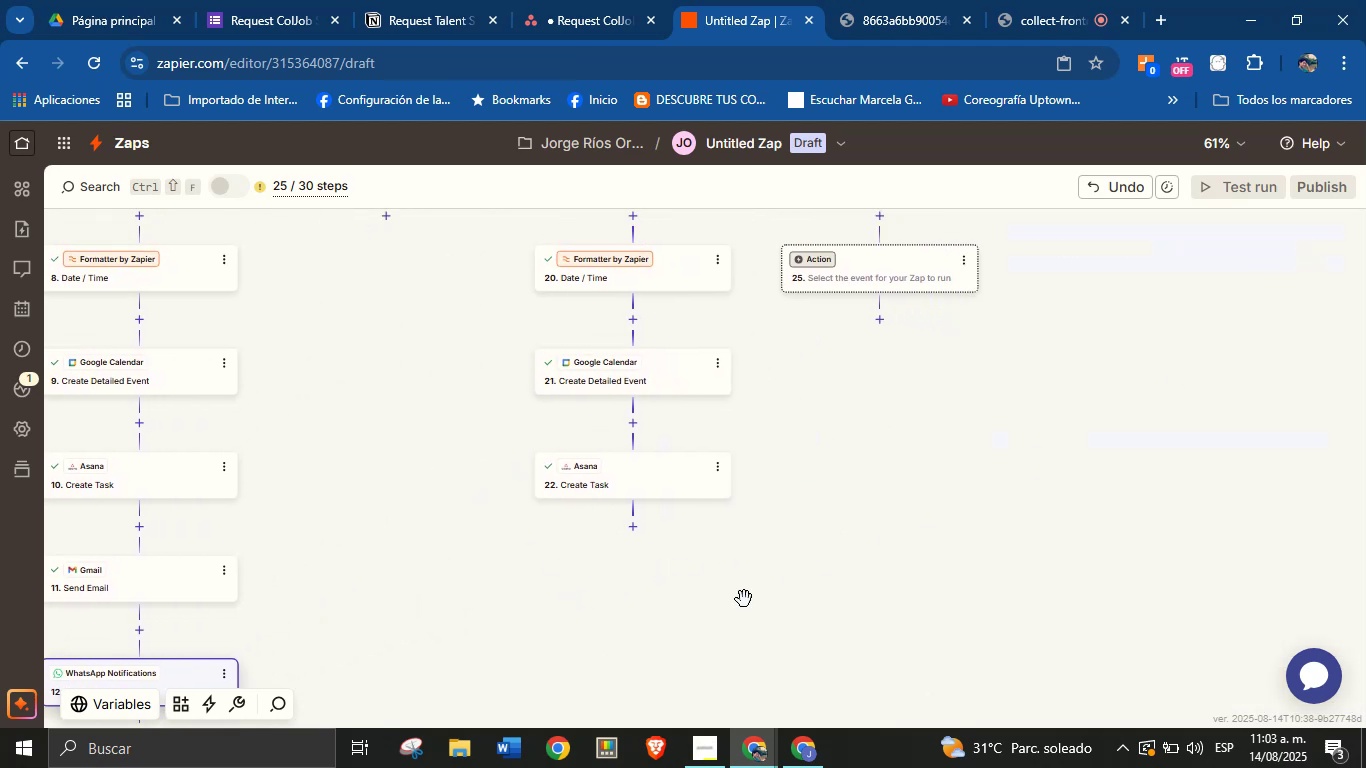 
left_click_drag(start_coordinate=[516, 626], to_coordinate=[618, 491])
 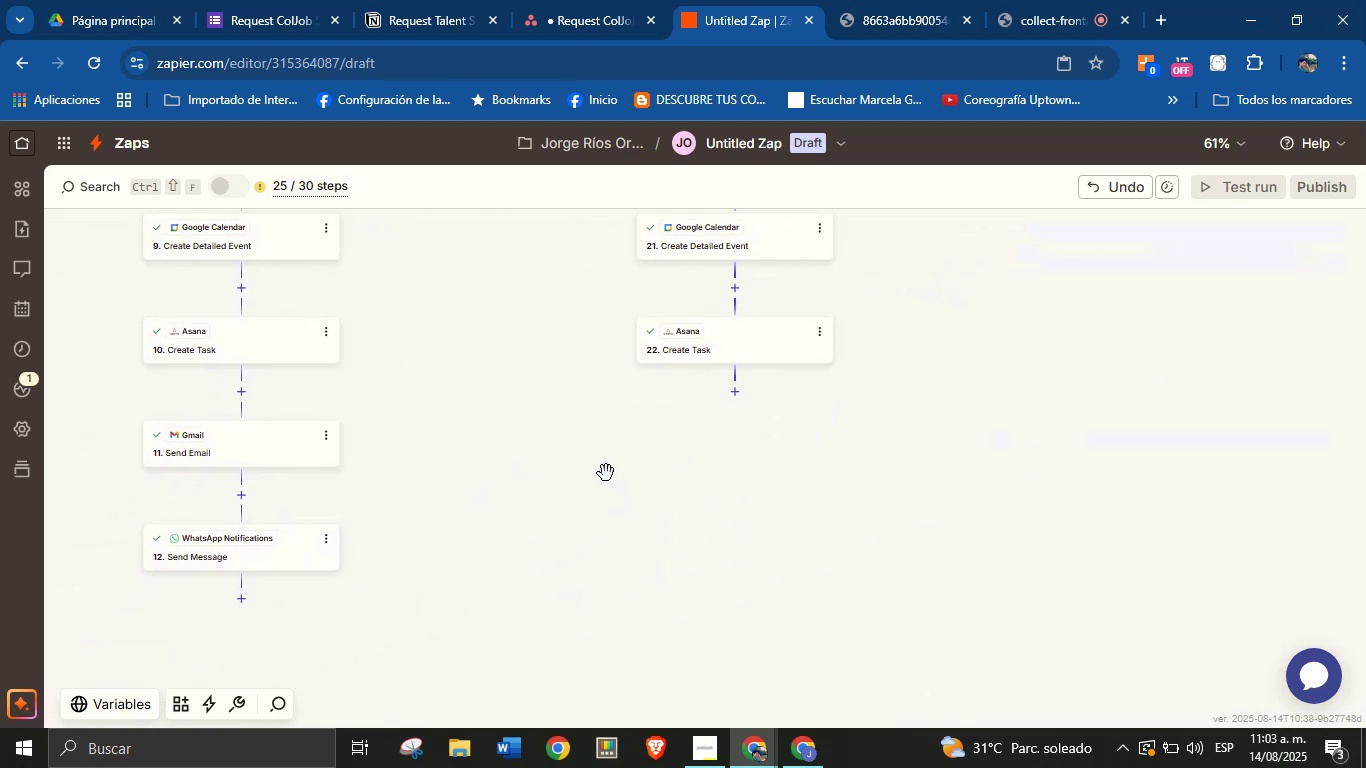 
left_click_drag(start_coordinate=[596, 458], to_coordinate=[592, 469])
 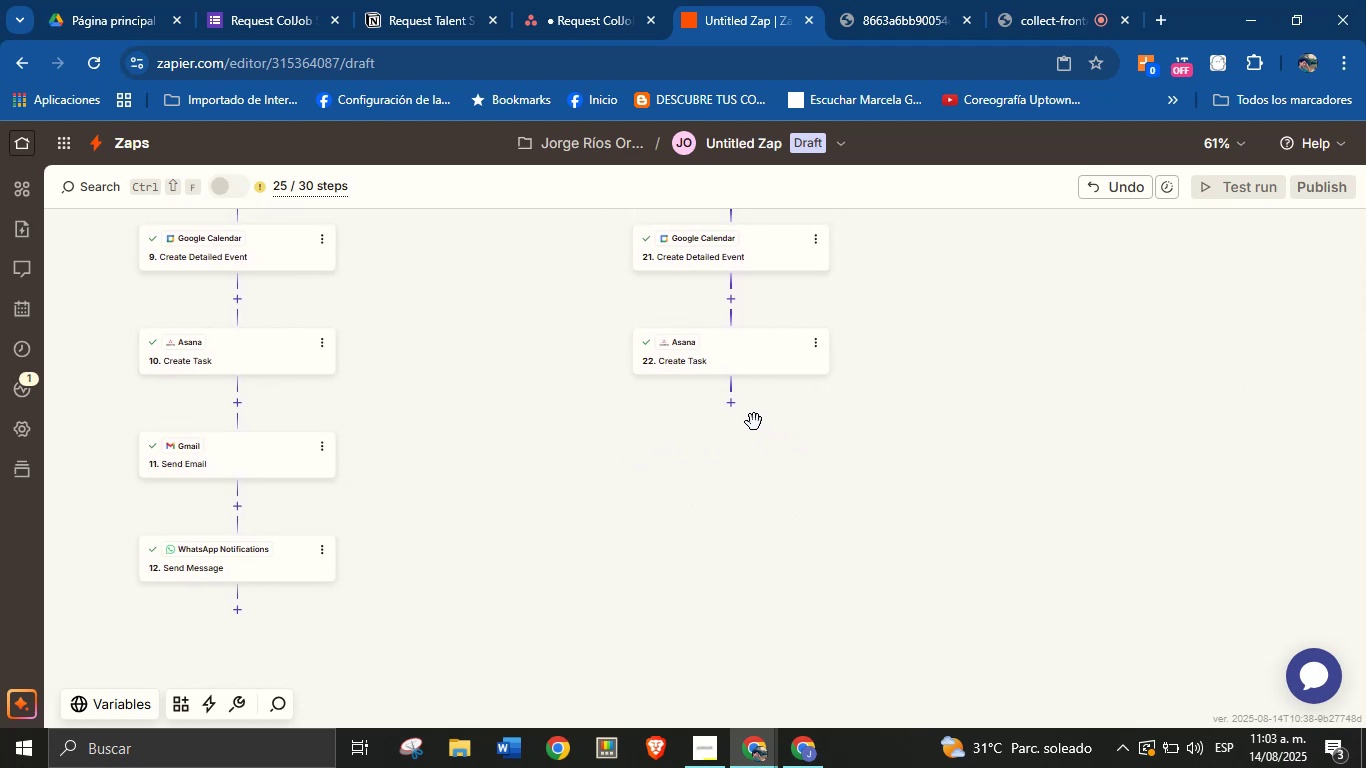 
left_click_drag(start_coordinate=[586, 421], to_coordinate=[524, 580])
 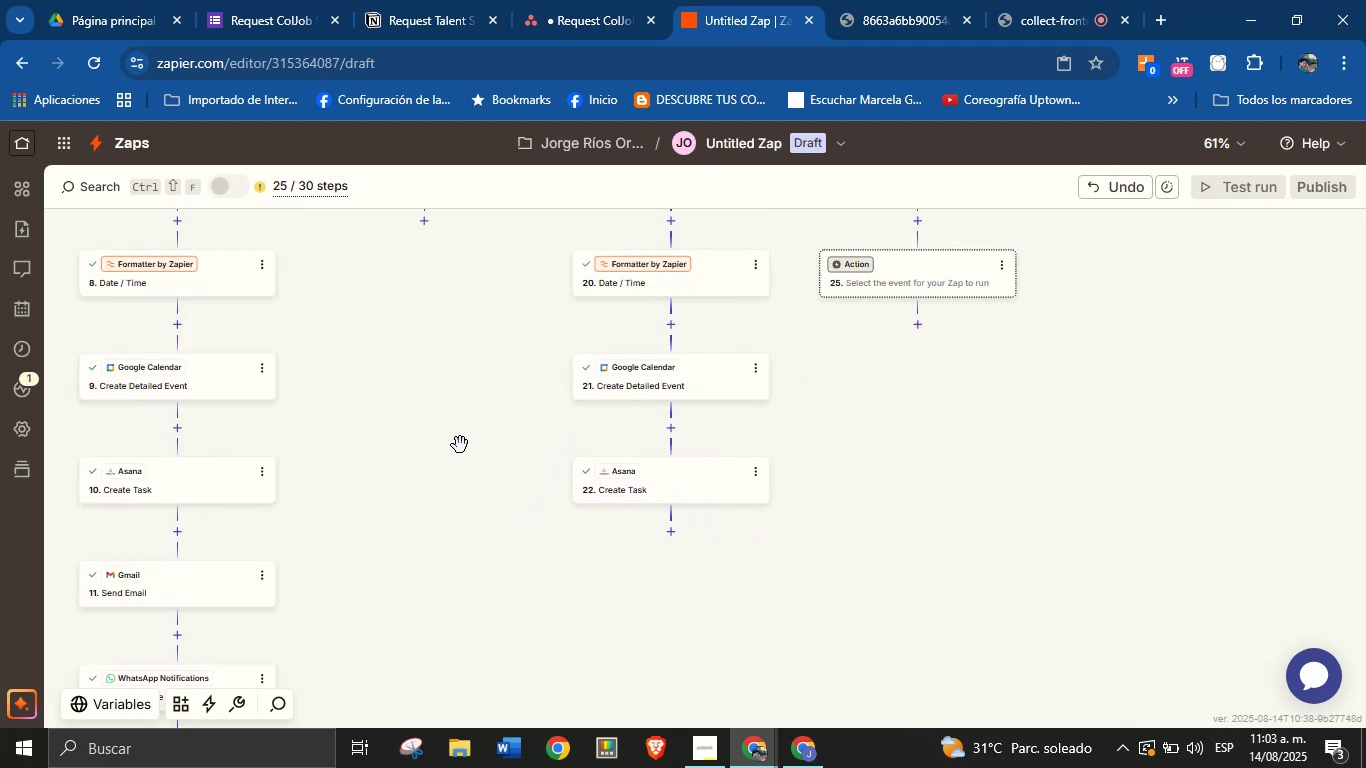 
left_click_drag(start_coordinate=[457, 415], to_coordinate=[505, 550])
 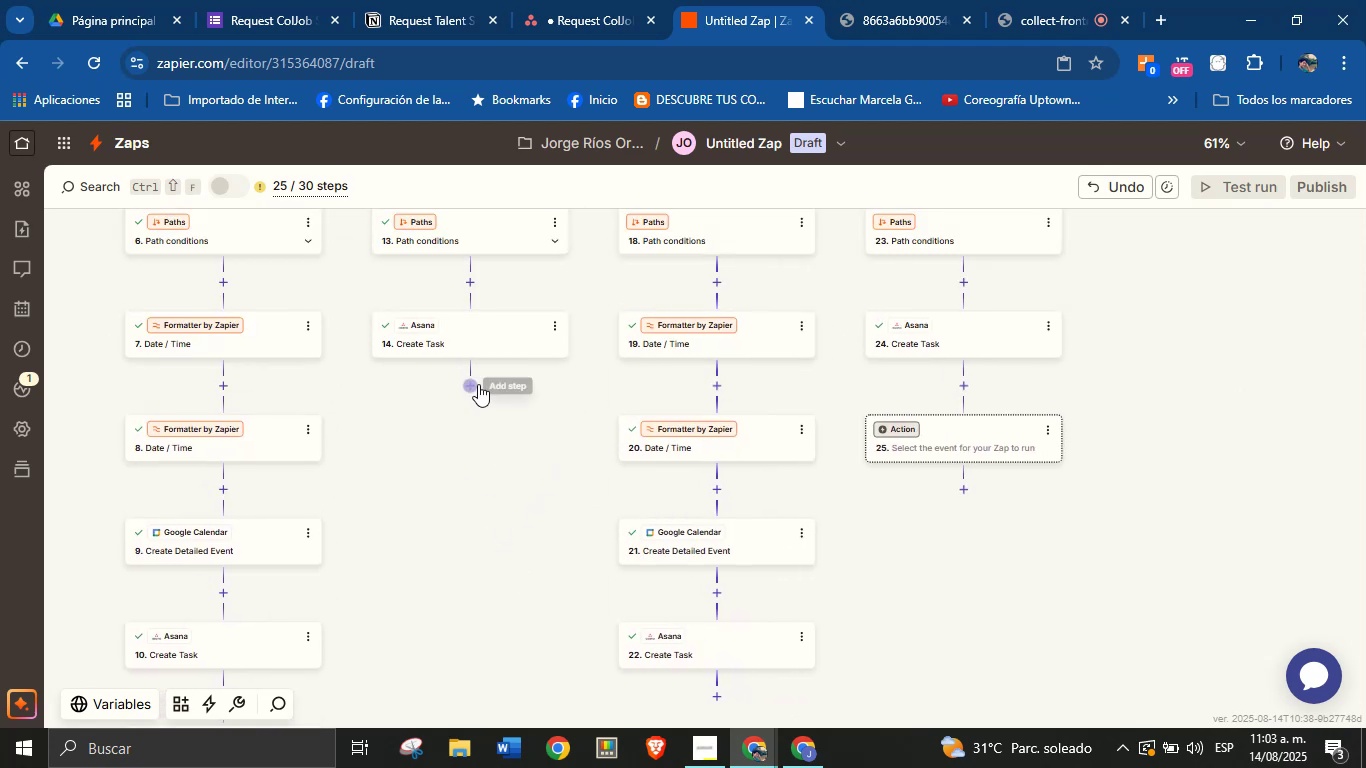 
left_click([469, 384])
 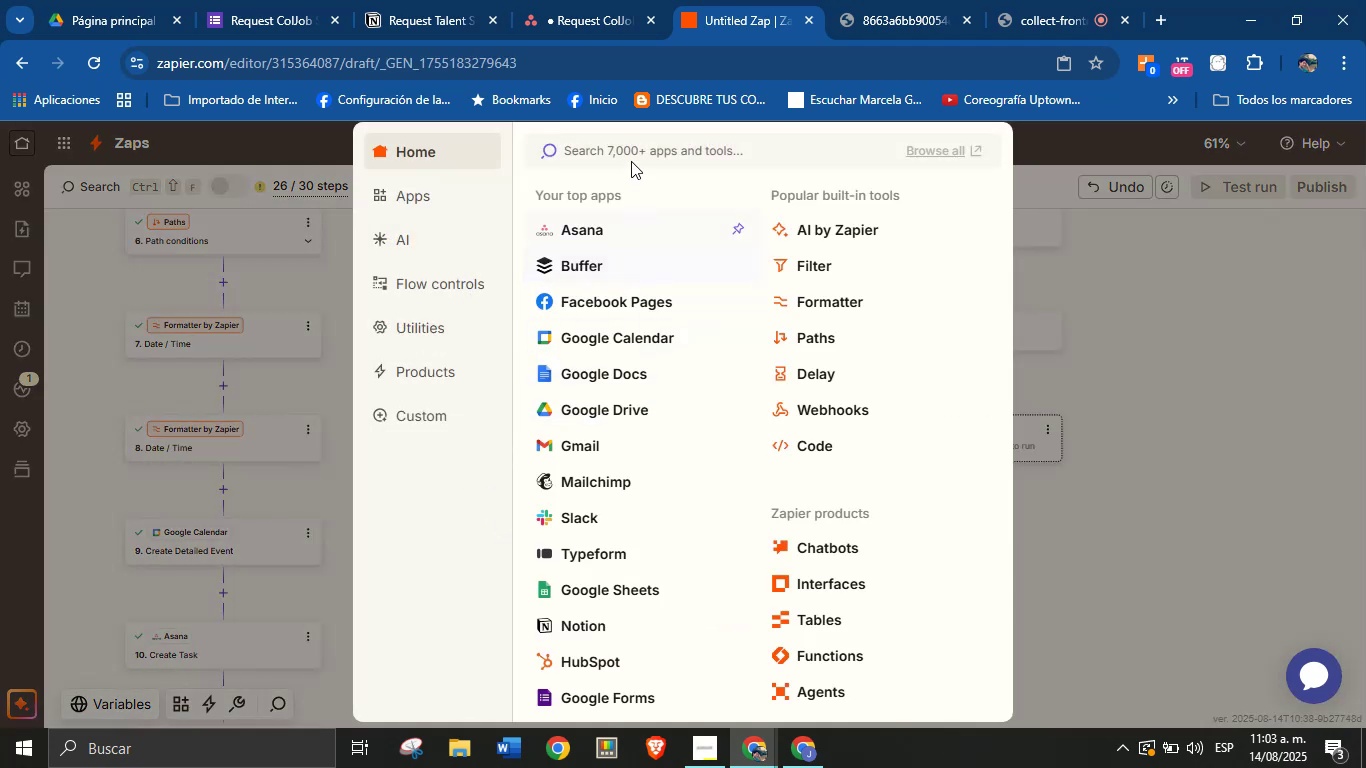 
left_click([583, 446])
 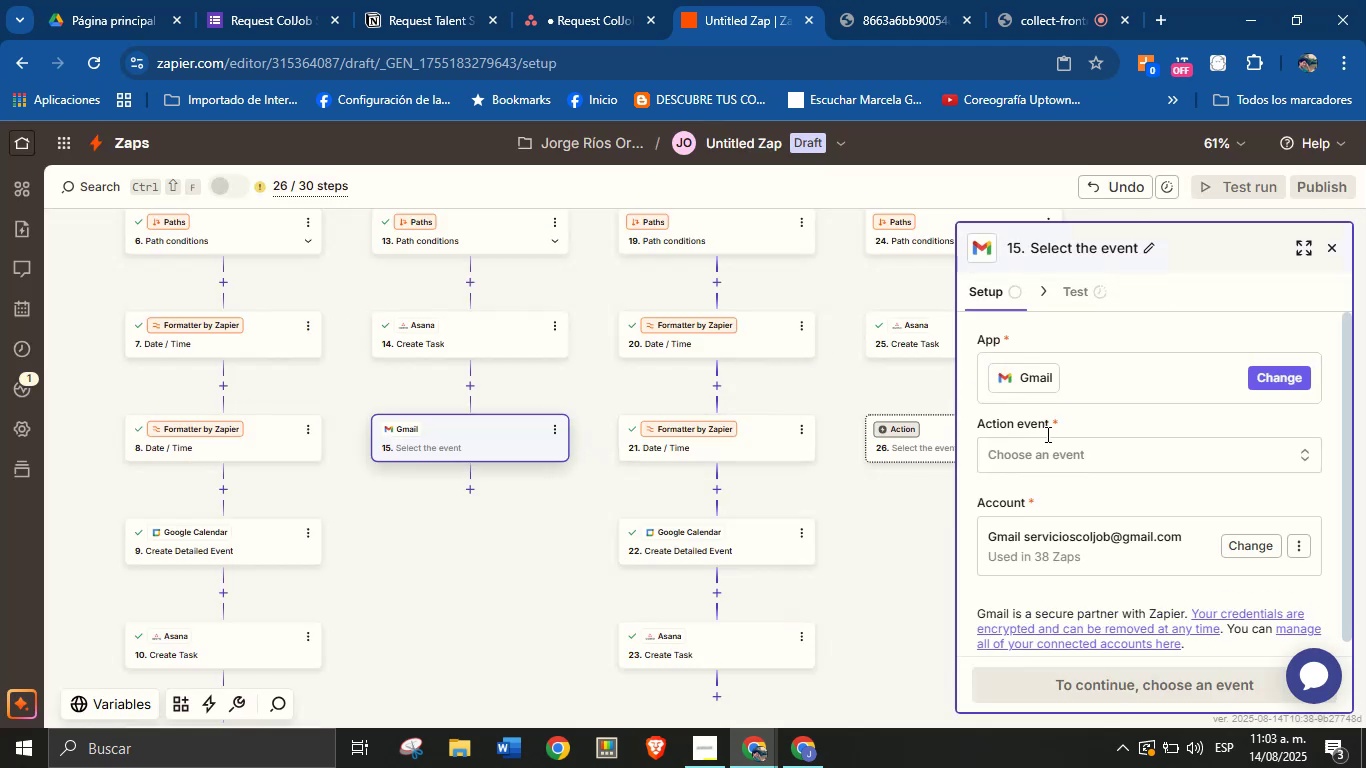 
left_click([1068, 454])
 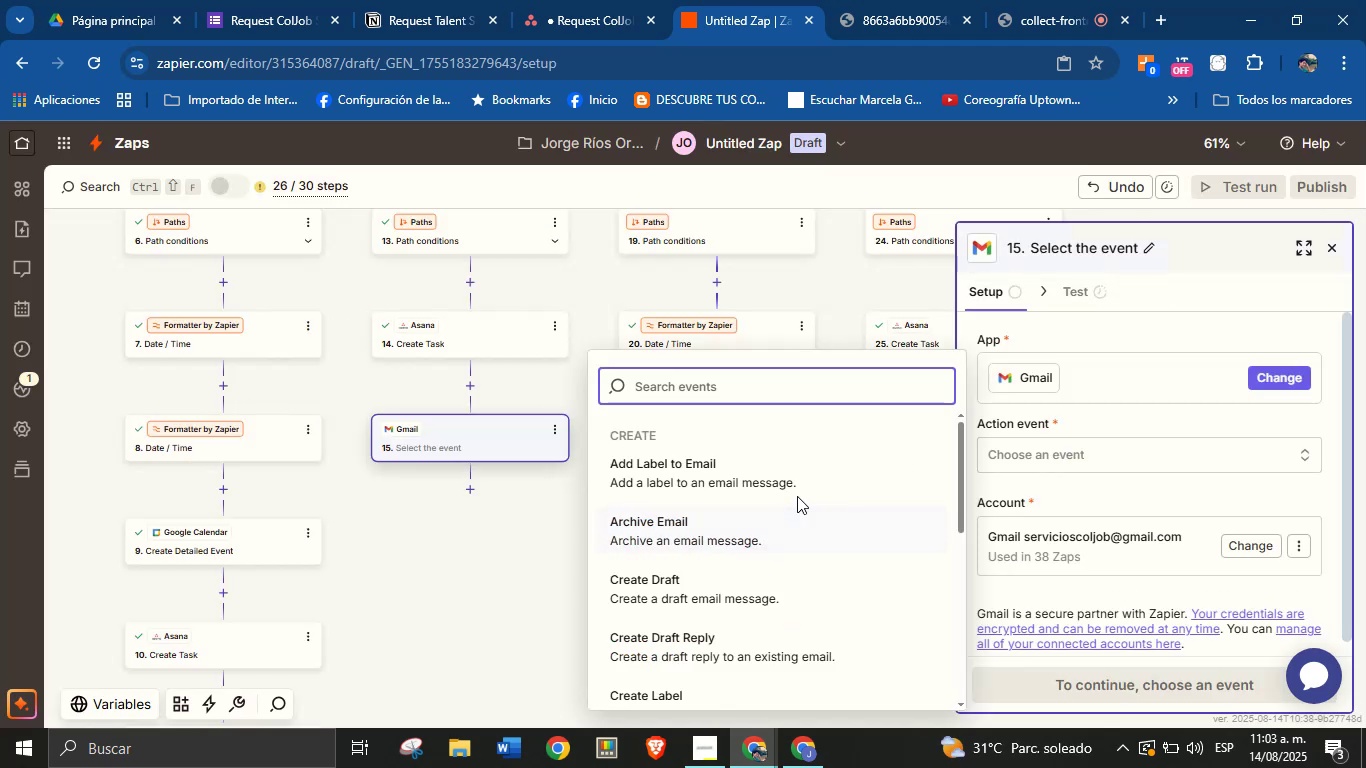 
type(send)
 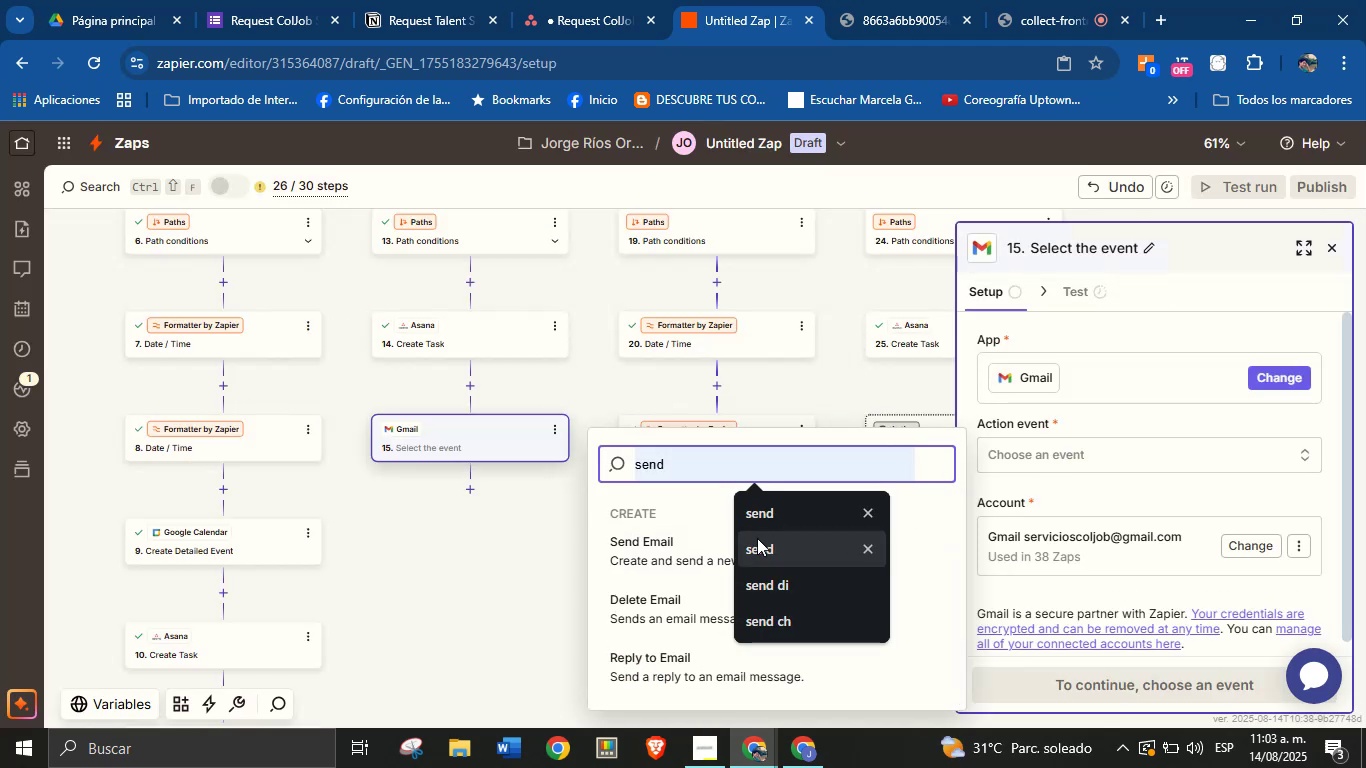 
left_click([681, 542])
 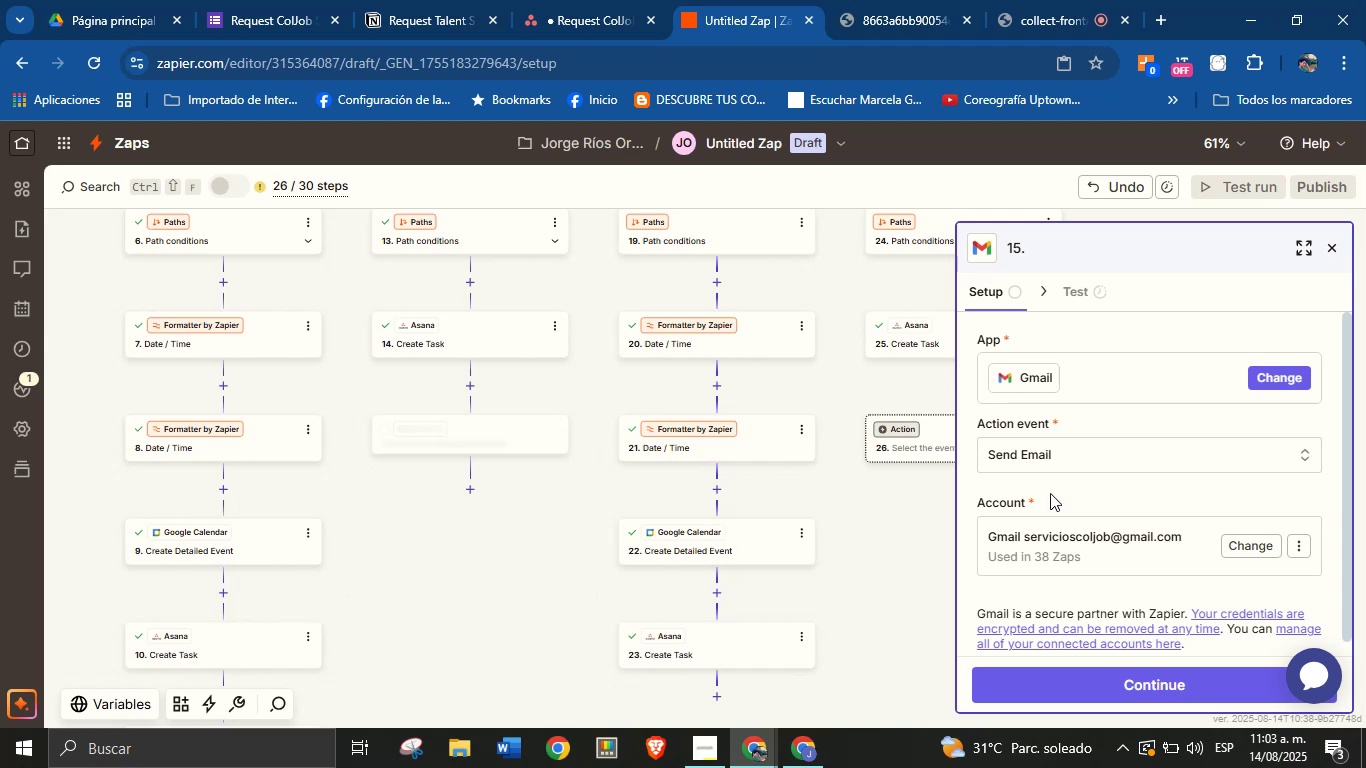 
left_click([1079, 493])
 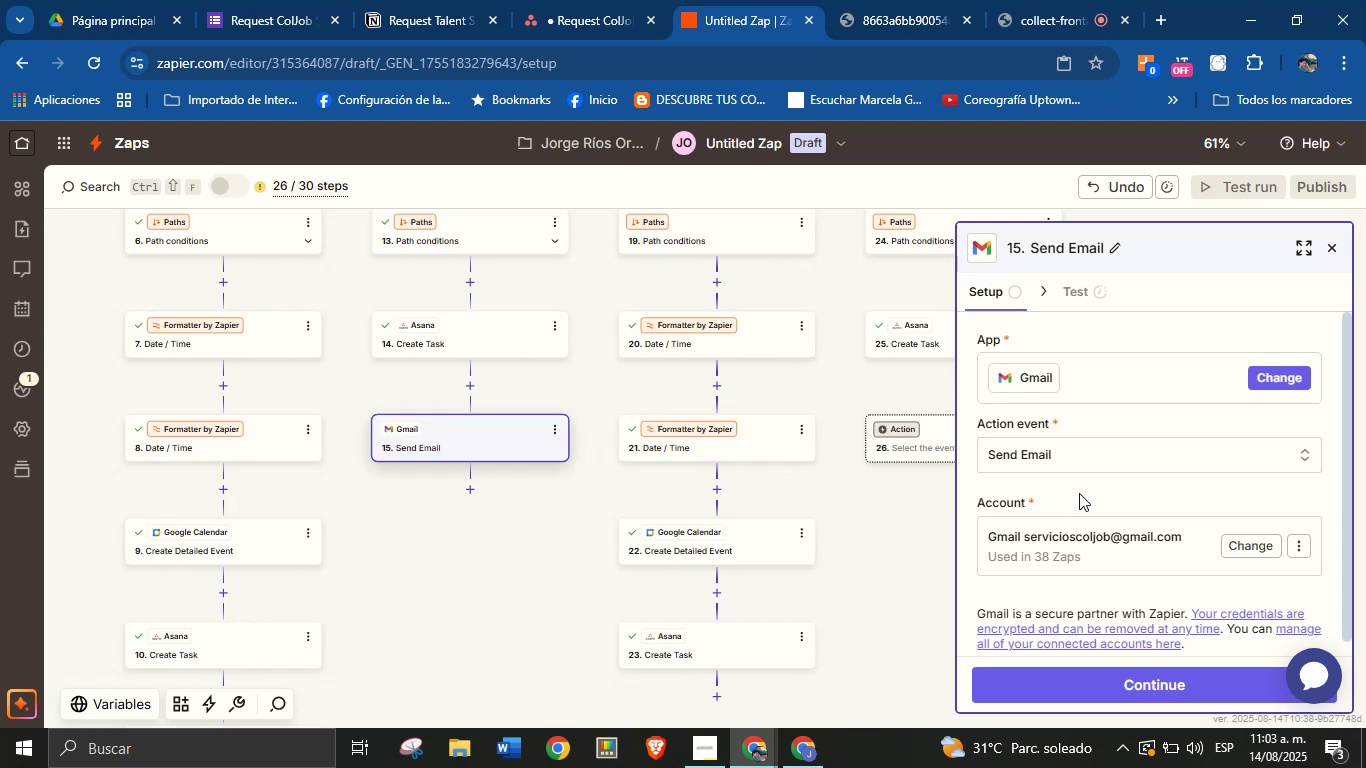 
scroll: coordinate [1087, 496], scroll_direction: up, amount: 2.0
 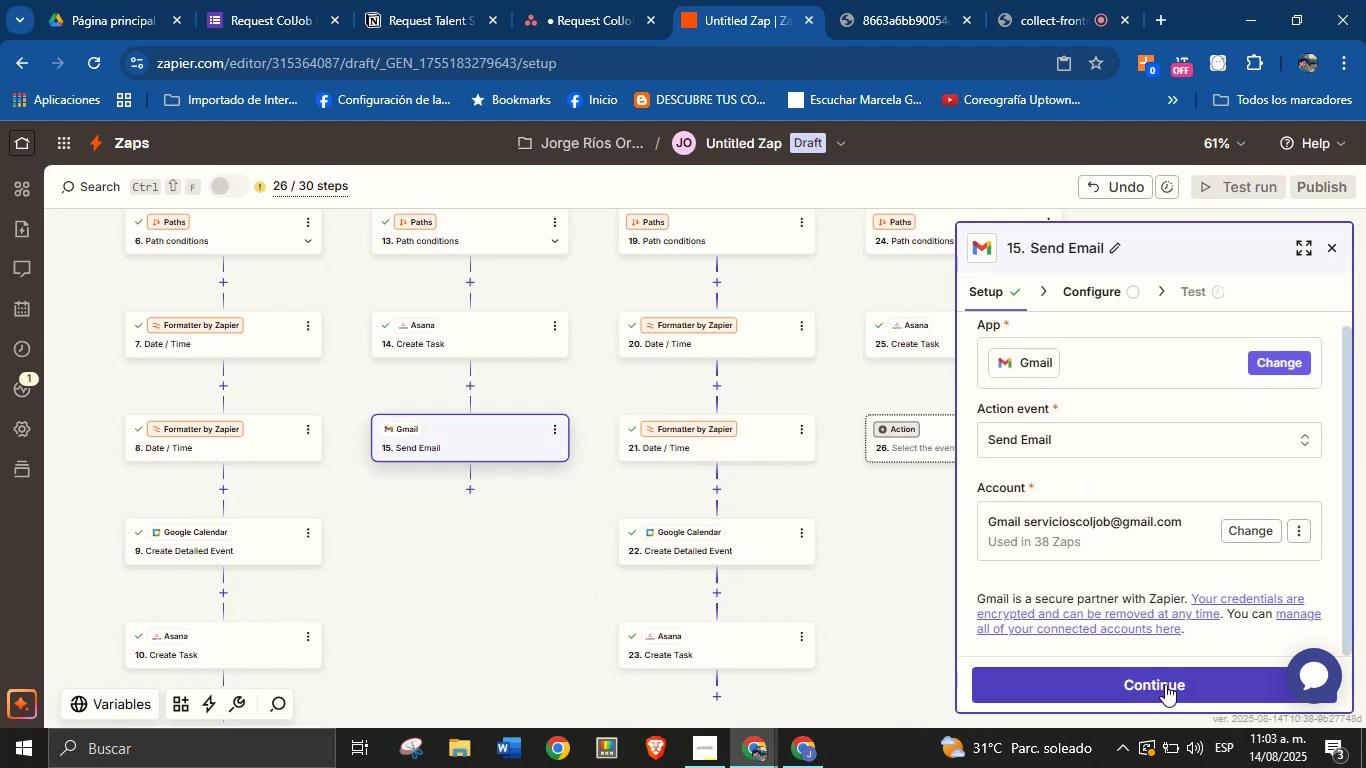 
left_click([1165, 684])
 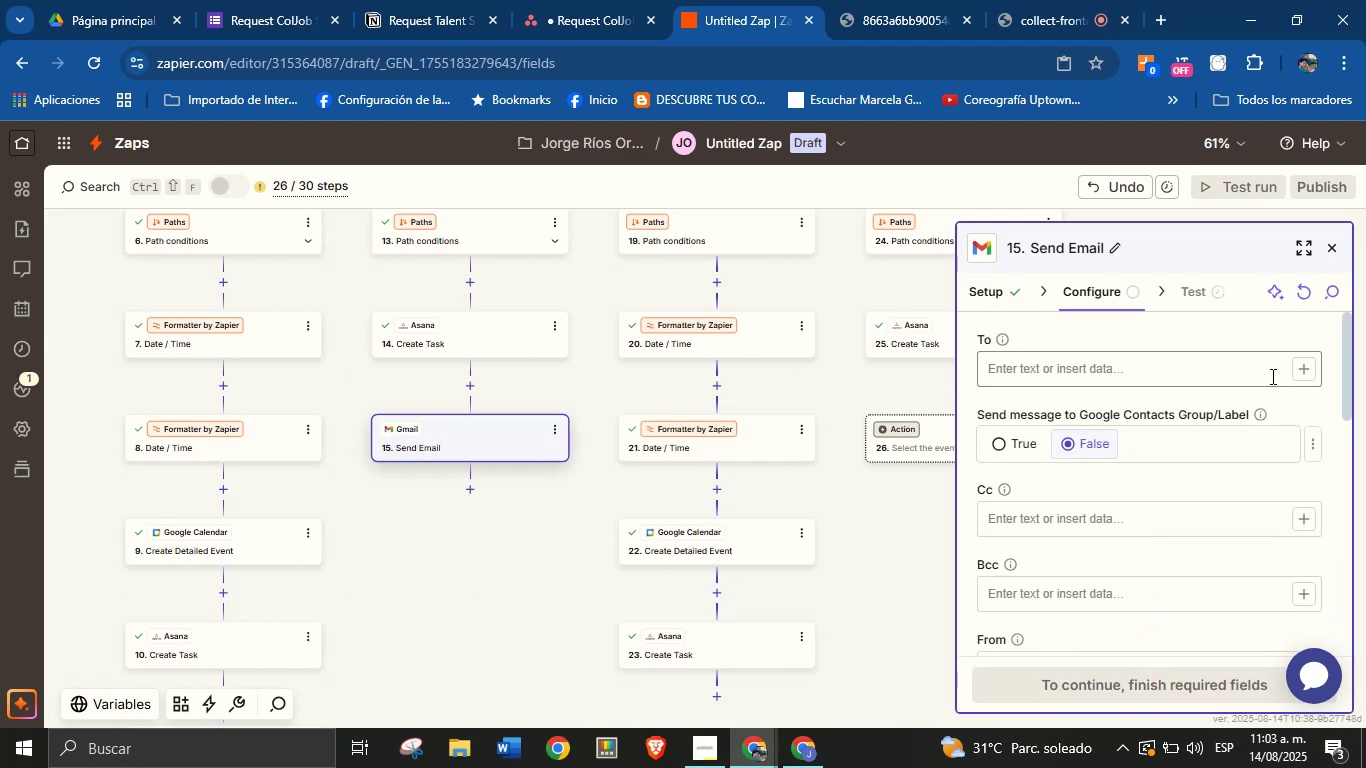 
wait(5.49)
 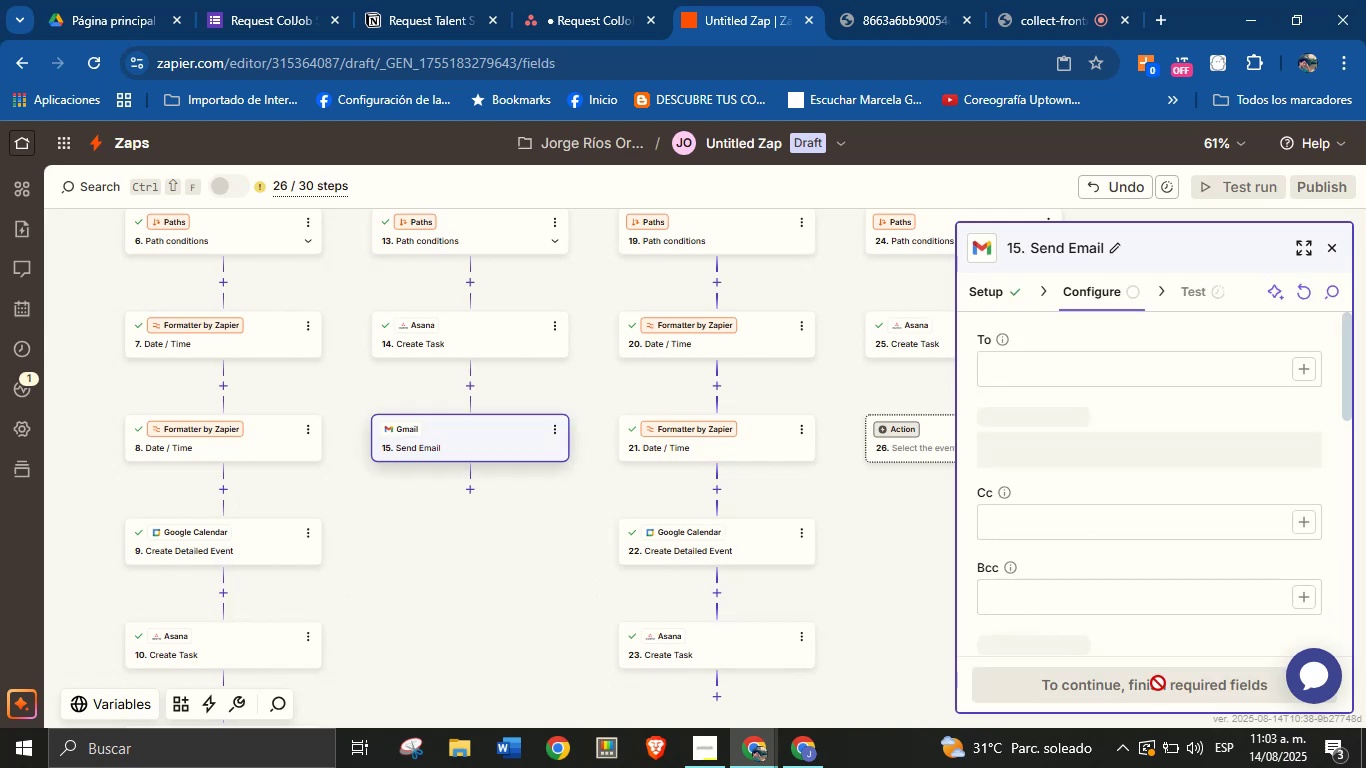 
left_click([1301, 378])
 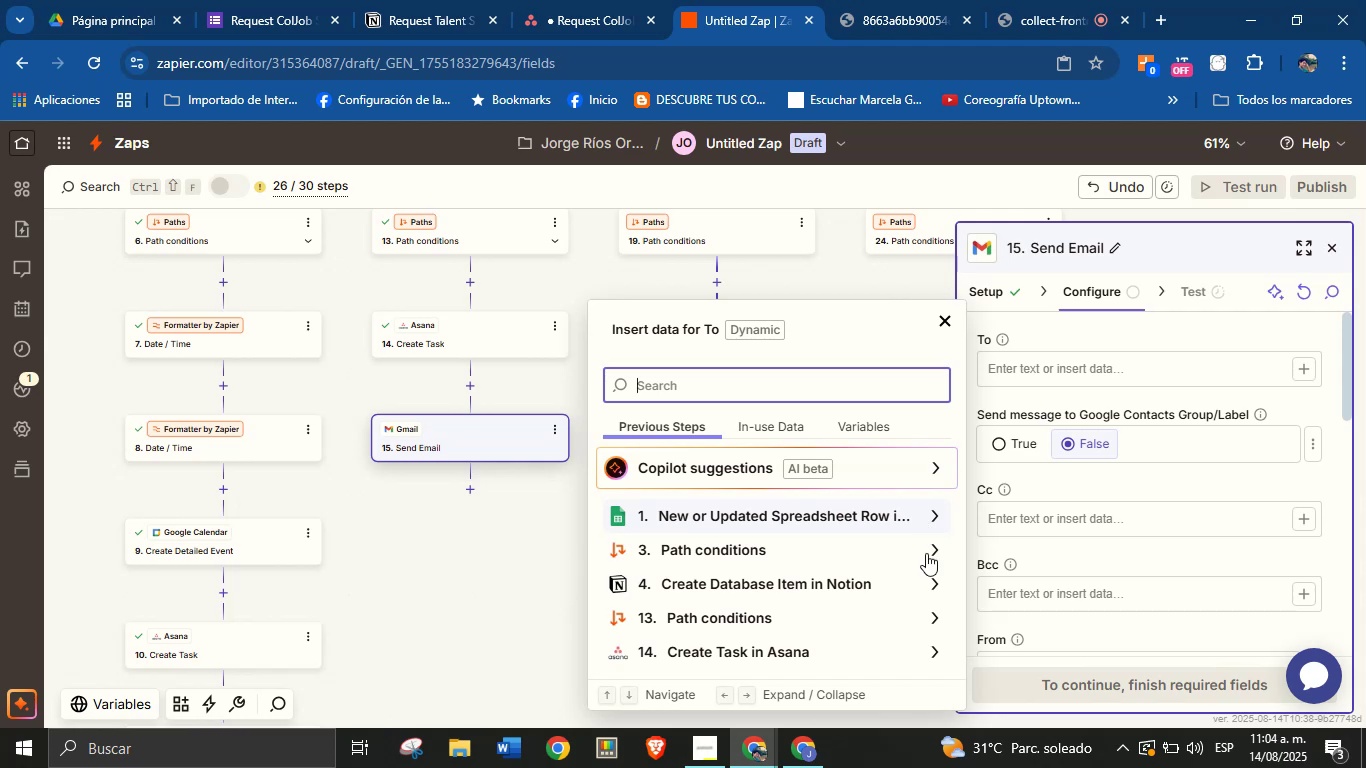 
left_click([932, 589])
 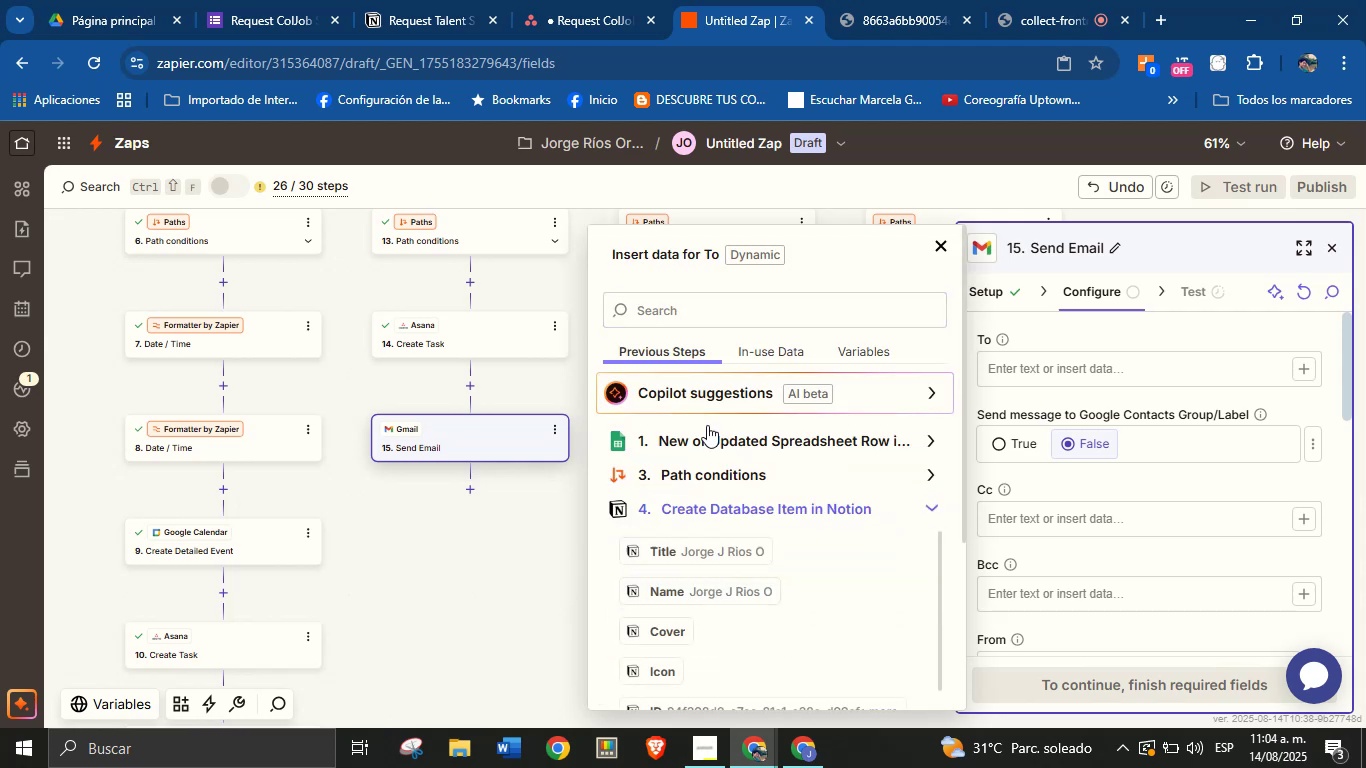 
left_click([699, 319])
 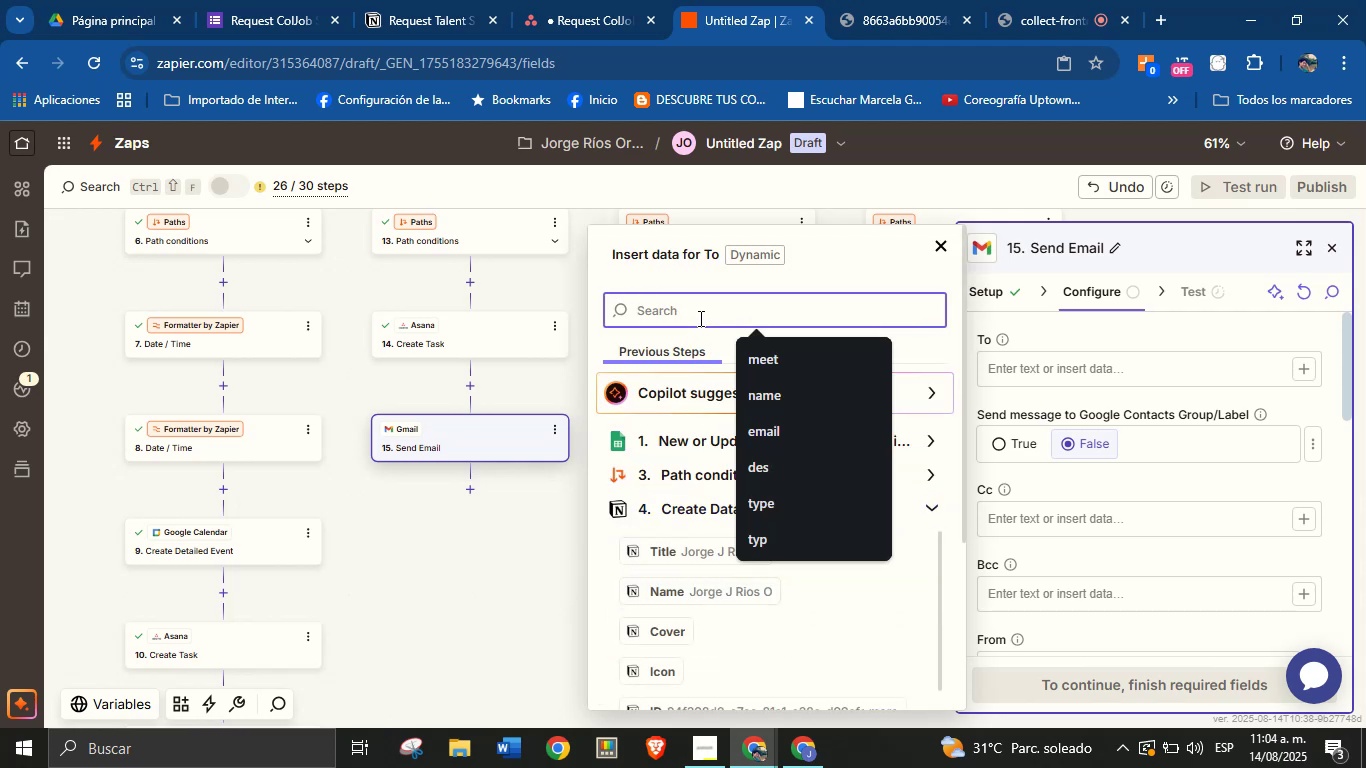 
type(em)
 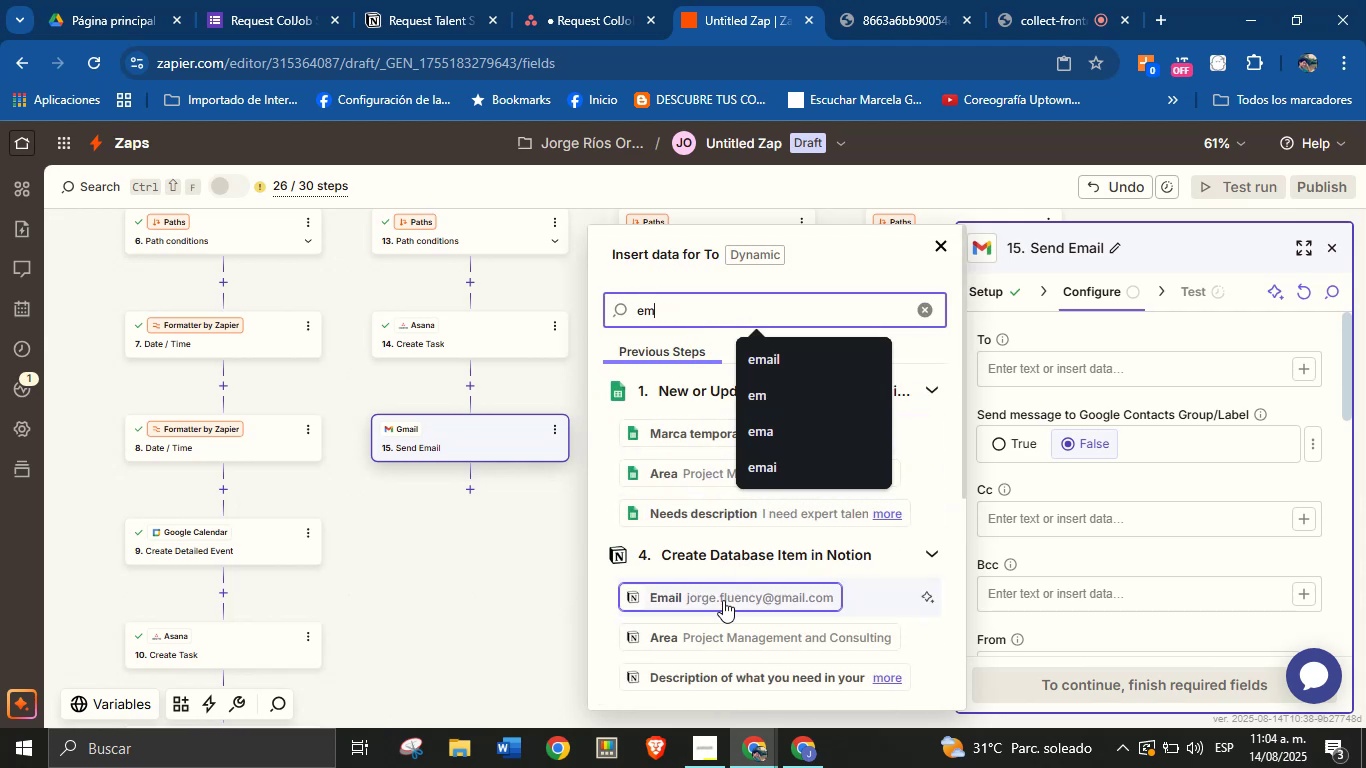 
left_click([731, 595])
 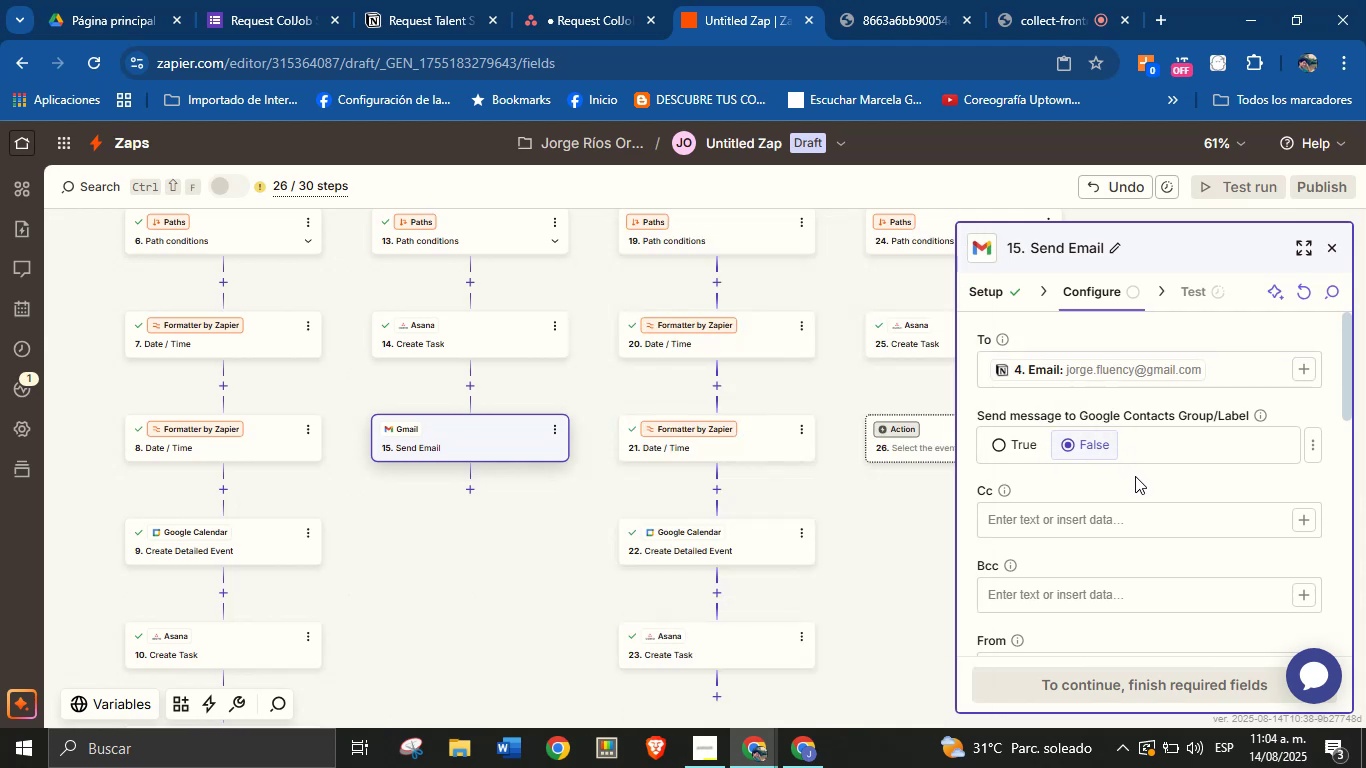 
scroll: coordinate [1170, 475], scroll_direction: down, amount: 1.0
 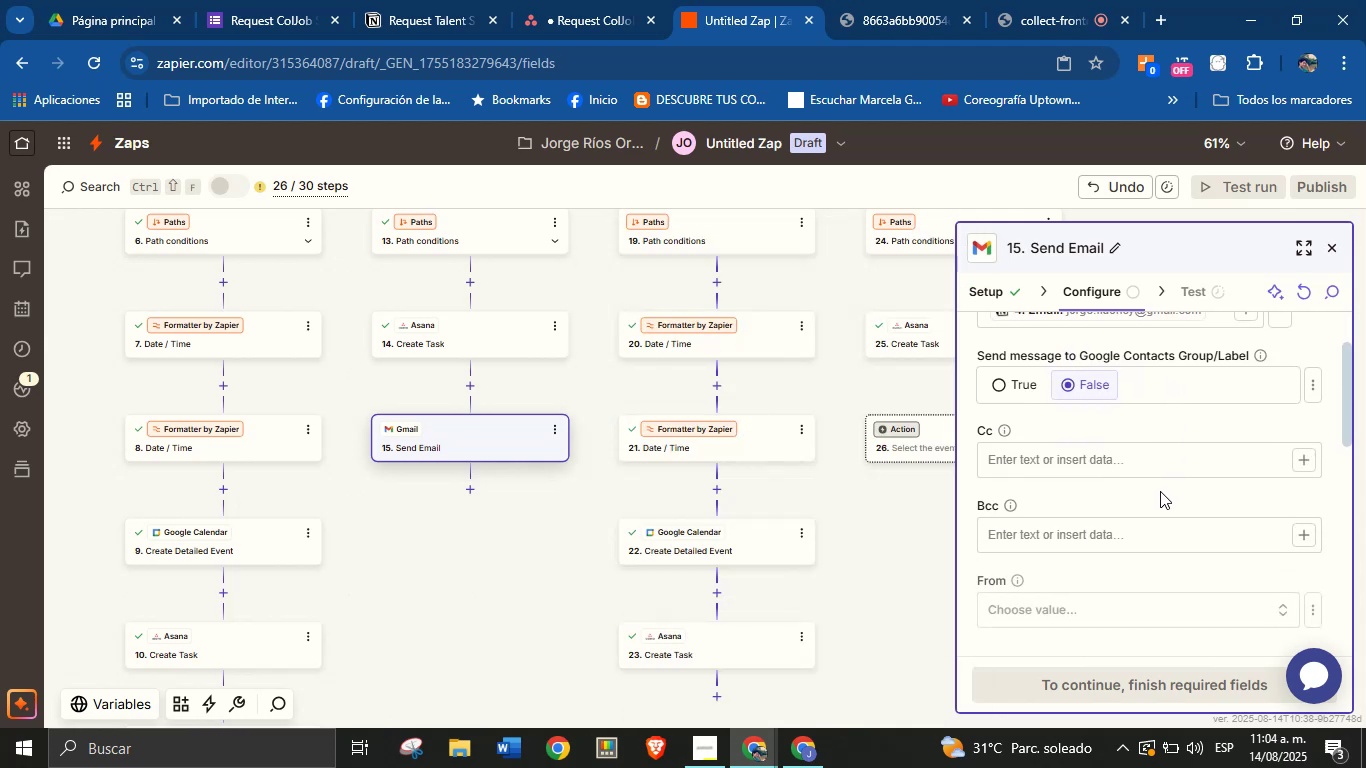 
scroll: coordinate [1160, 491], scroll_direction: up, amount: 1.0
 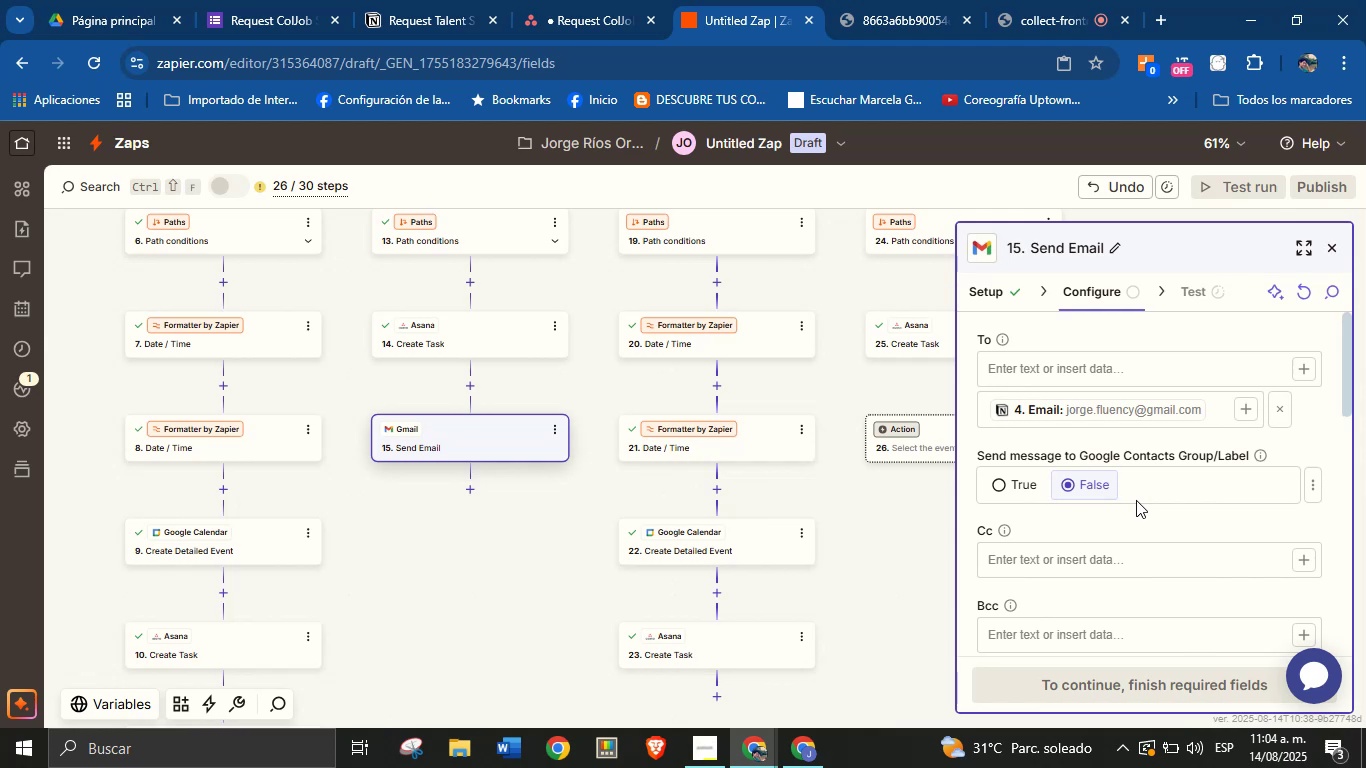 
scroll: coordinate [1151, 511], scroll_direction: none, amount: 0.0
 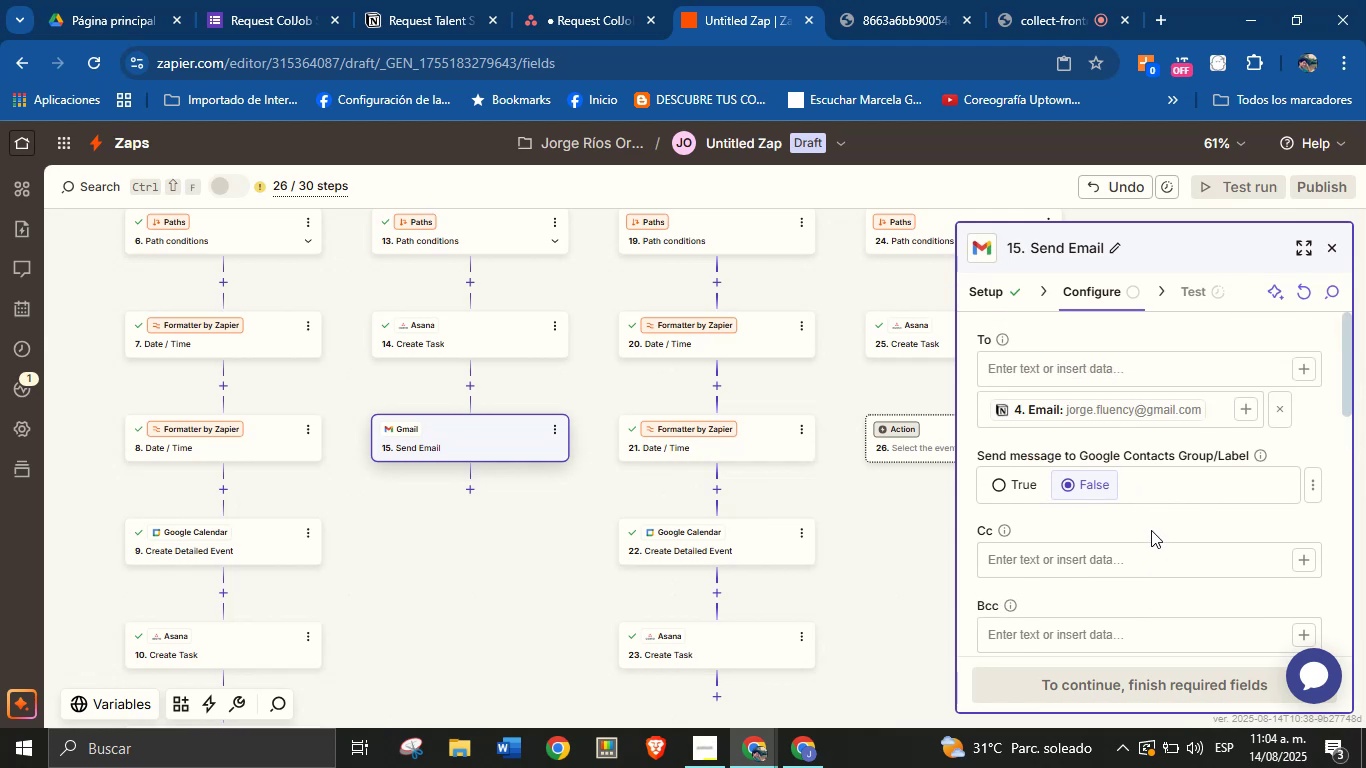 
scroll: coordinate [1153, 547], scroll_direction: down, amount: 2.0
 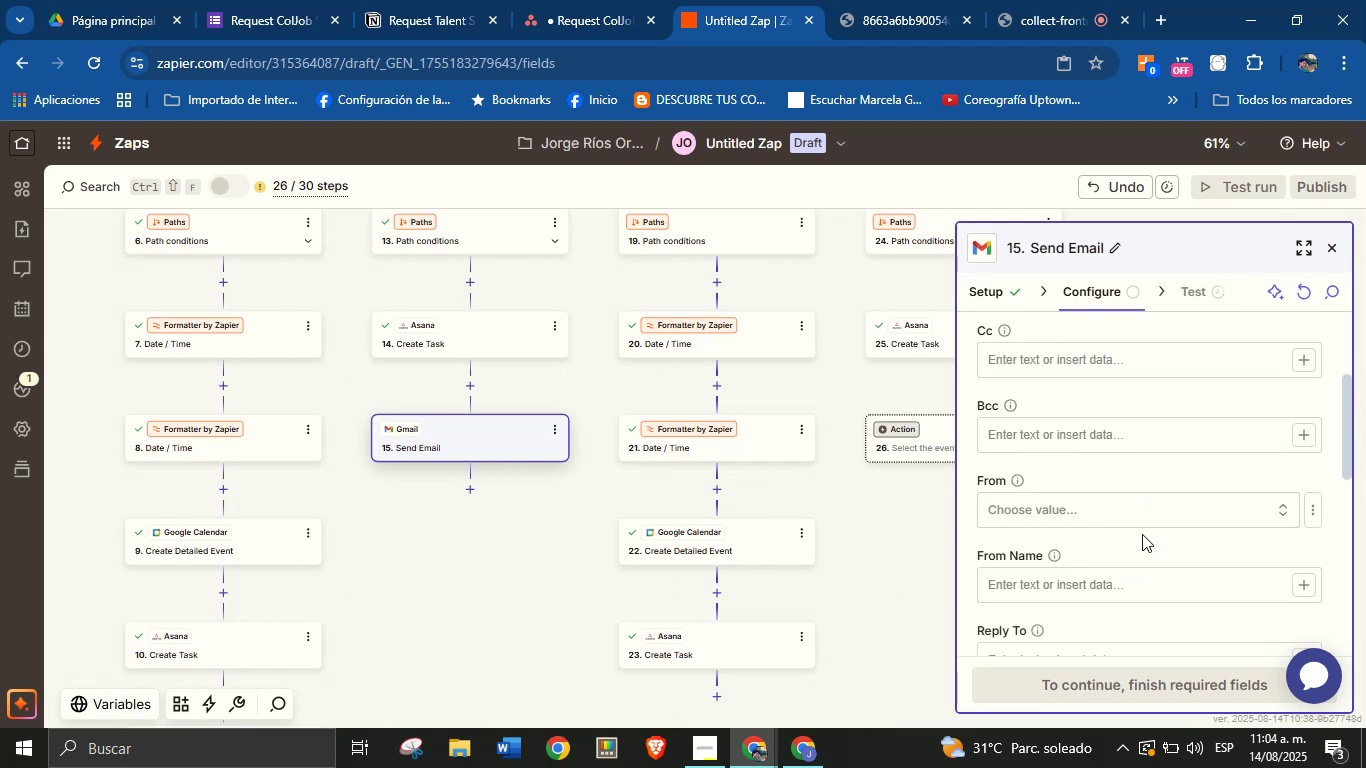 
left_click([1154, 512])
 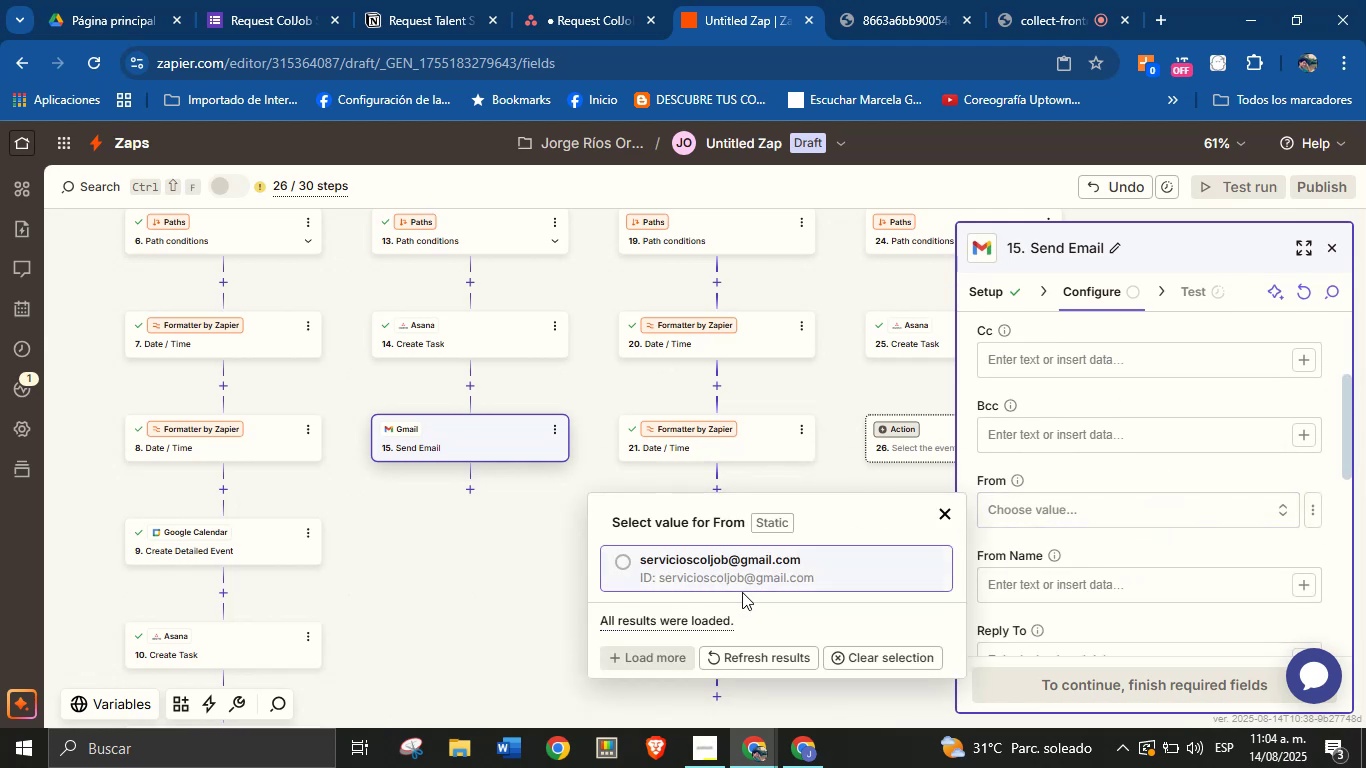 
left_click([741, 580])
 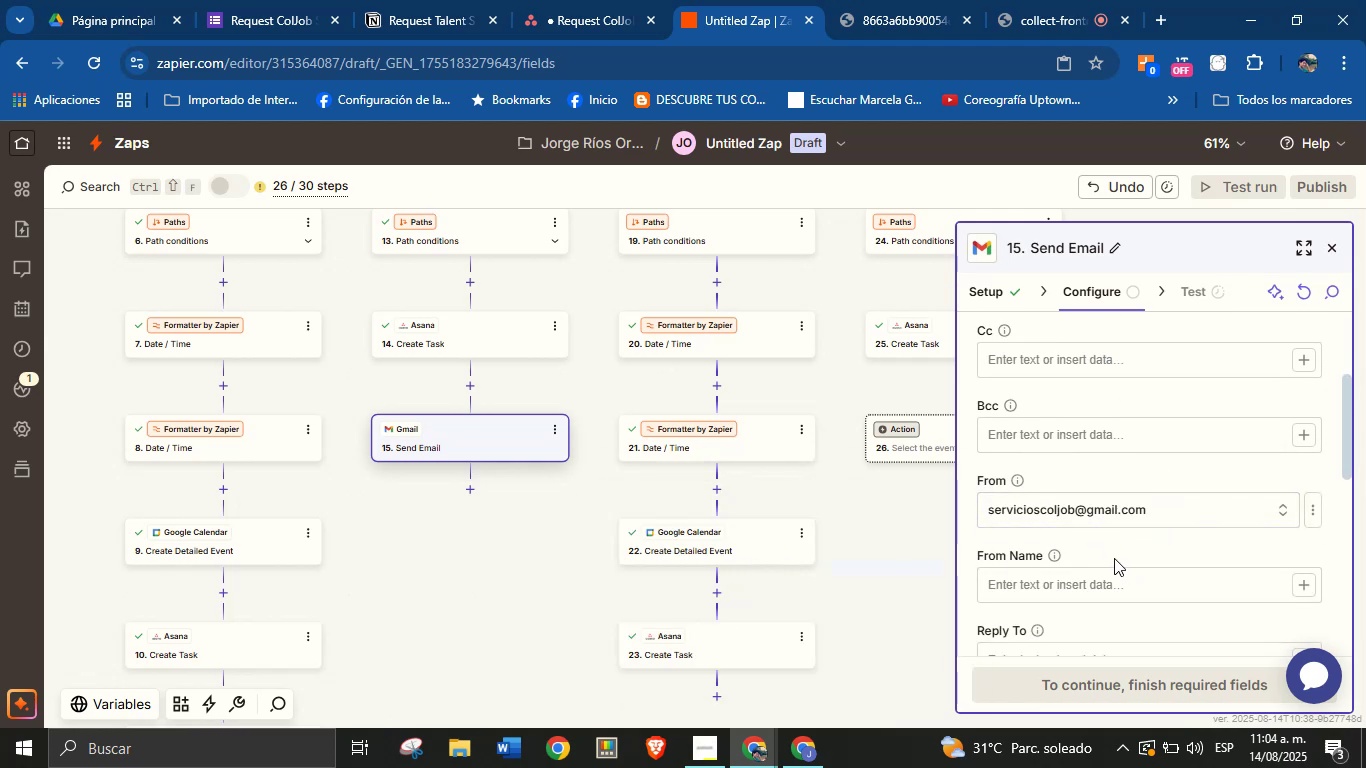 
left_click([1116, 577])
 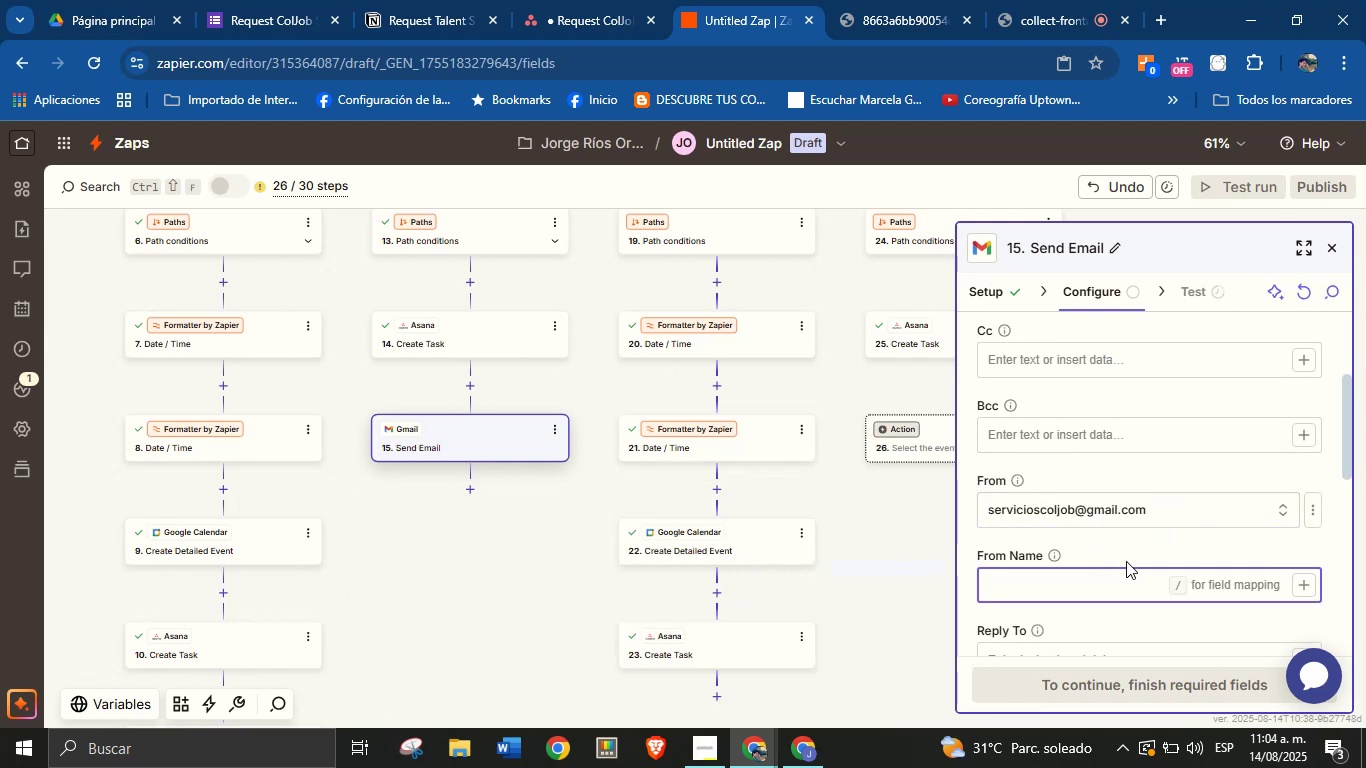 
type(Jorge from ColJob)
 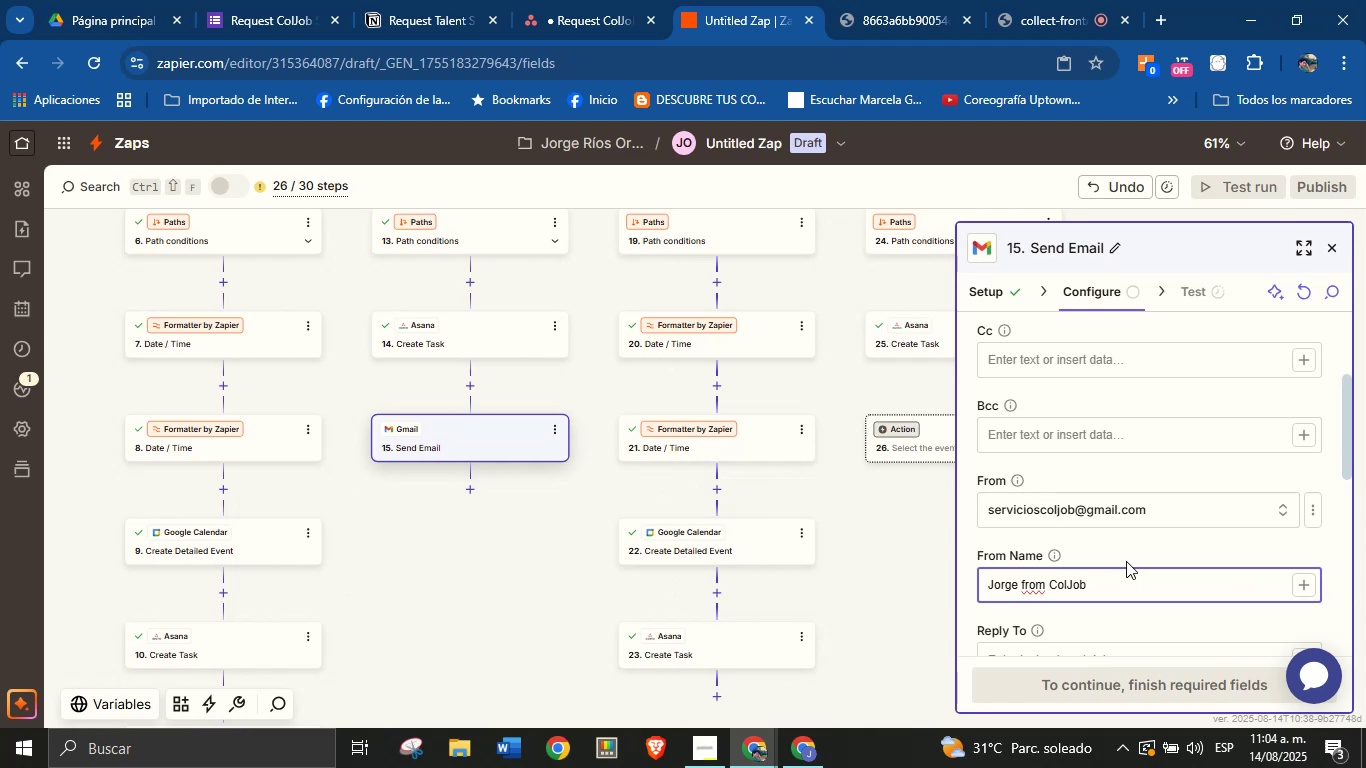 
scroll: coordinate [1131, 537], scroll_direction: down, amount: 1.0
 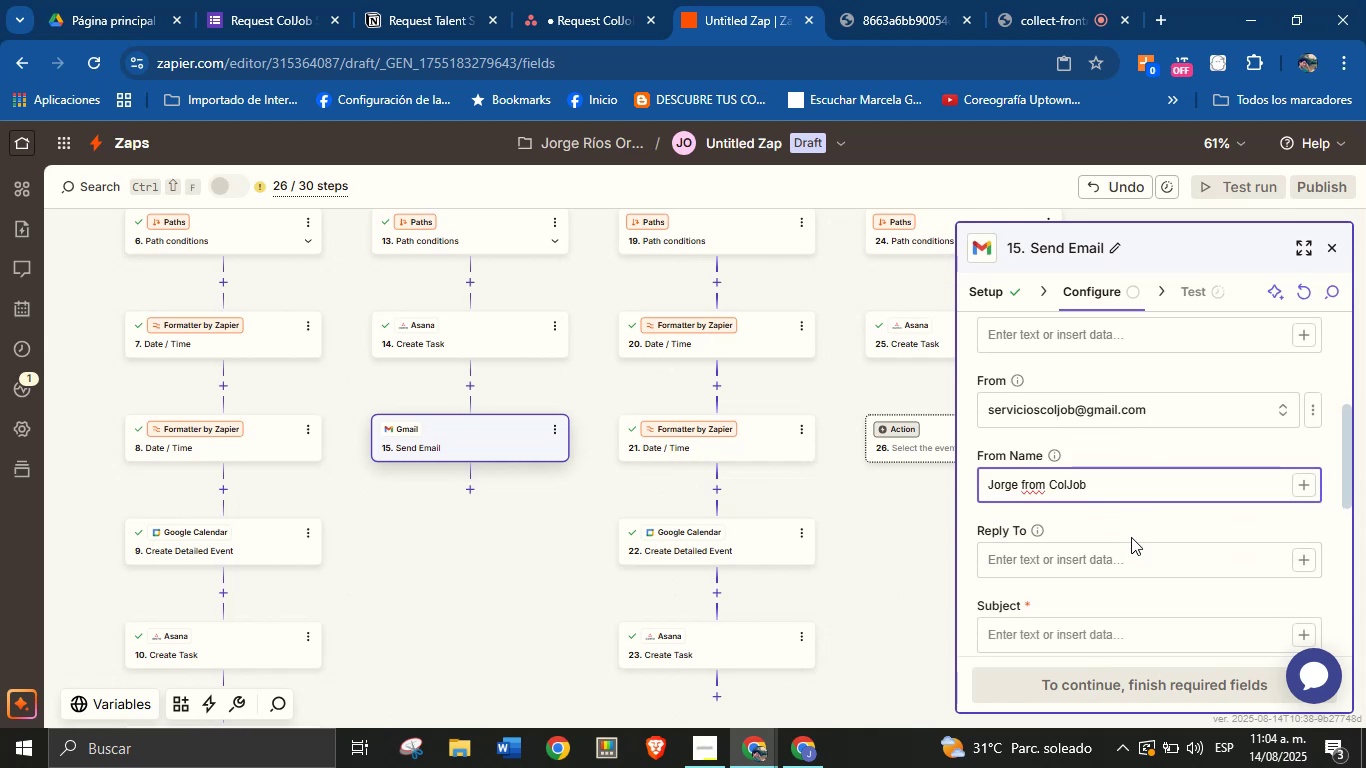 
left_click([1151, 524])
 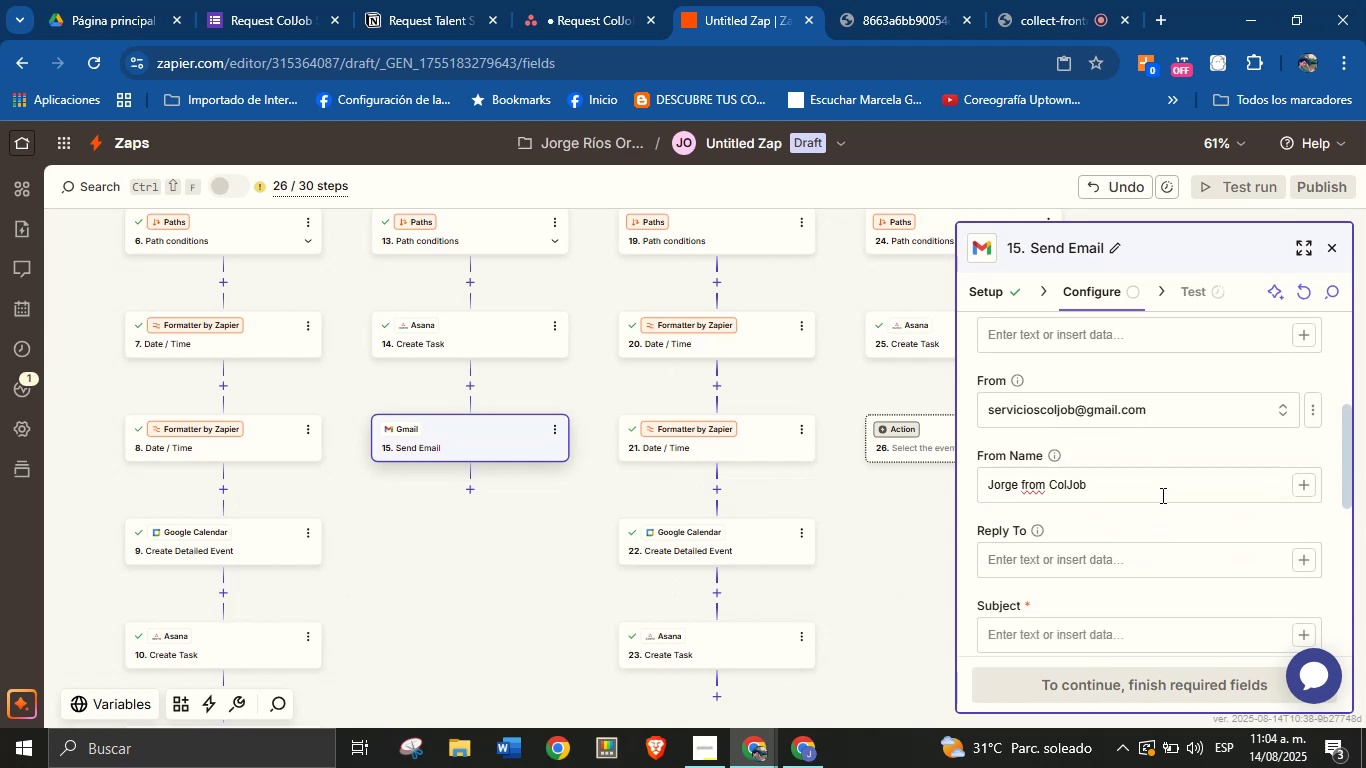 
scroll: coordinate [1165, 480], scroll_direction: down, amount: 6.0
 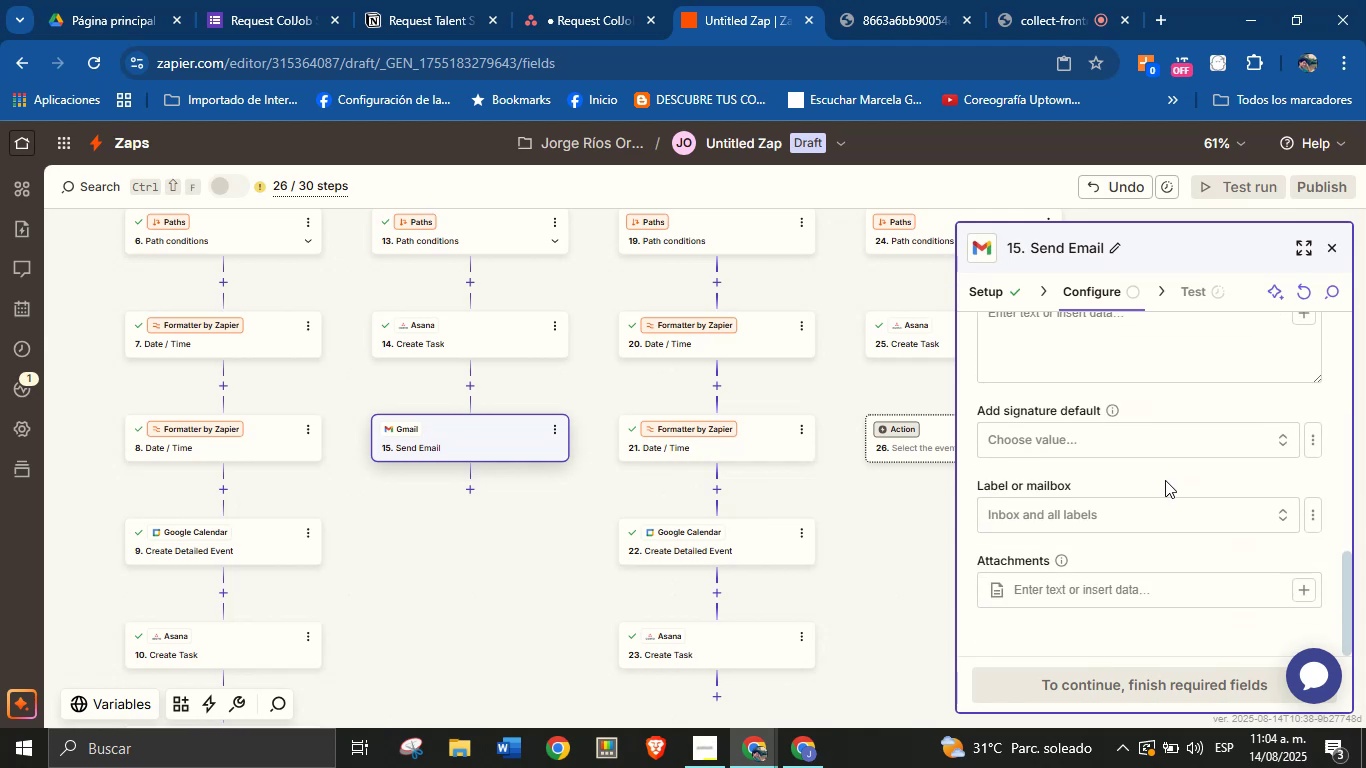 
scroll: coordinate [1165, 480], scroll_direction: up, amount: 4.0
 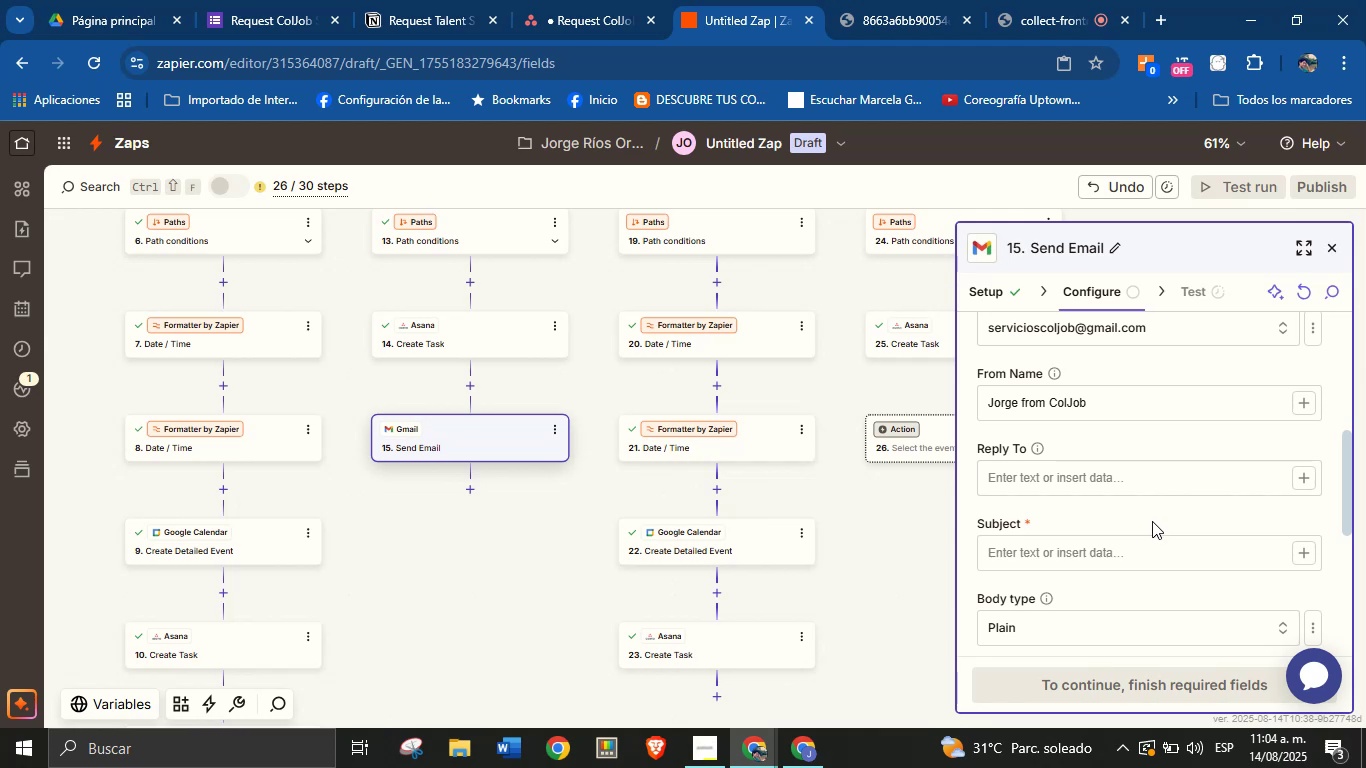 
left_click([1165, 553])
 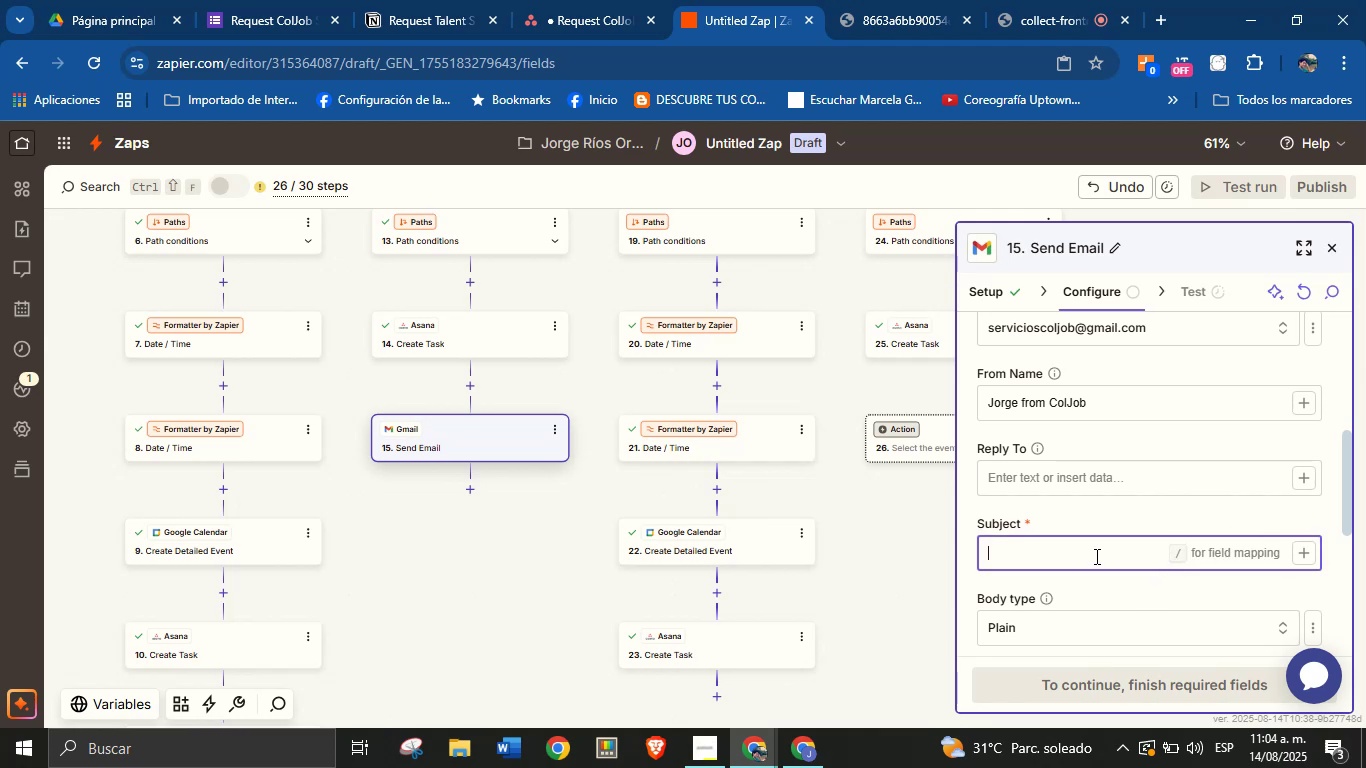 
type(New service request )
 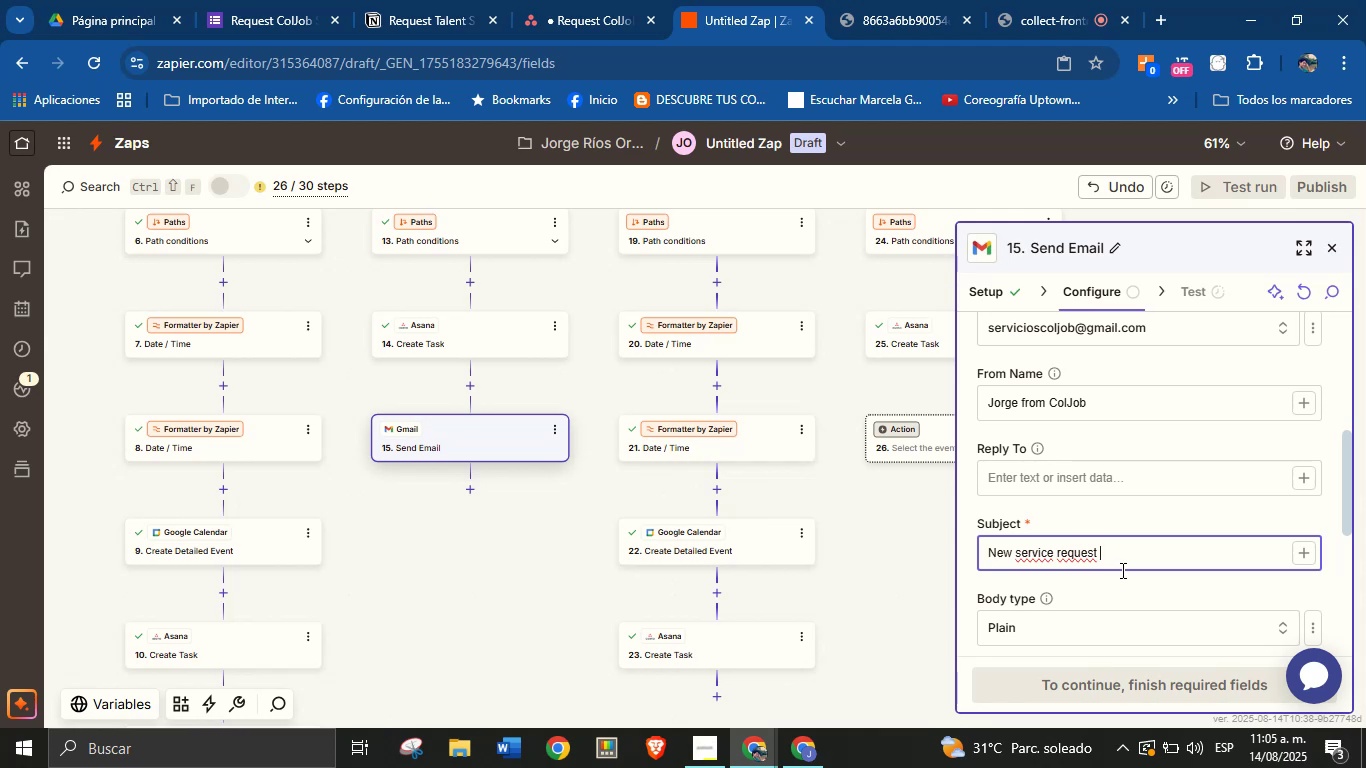 
wait(43.42)
 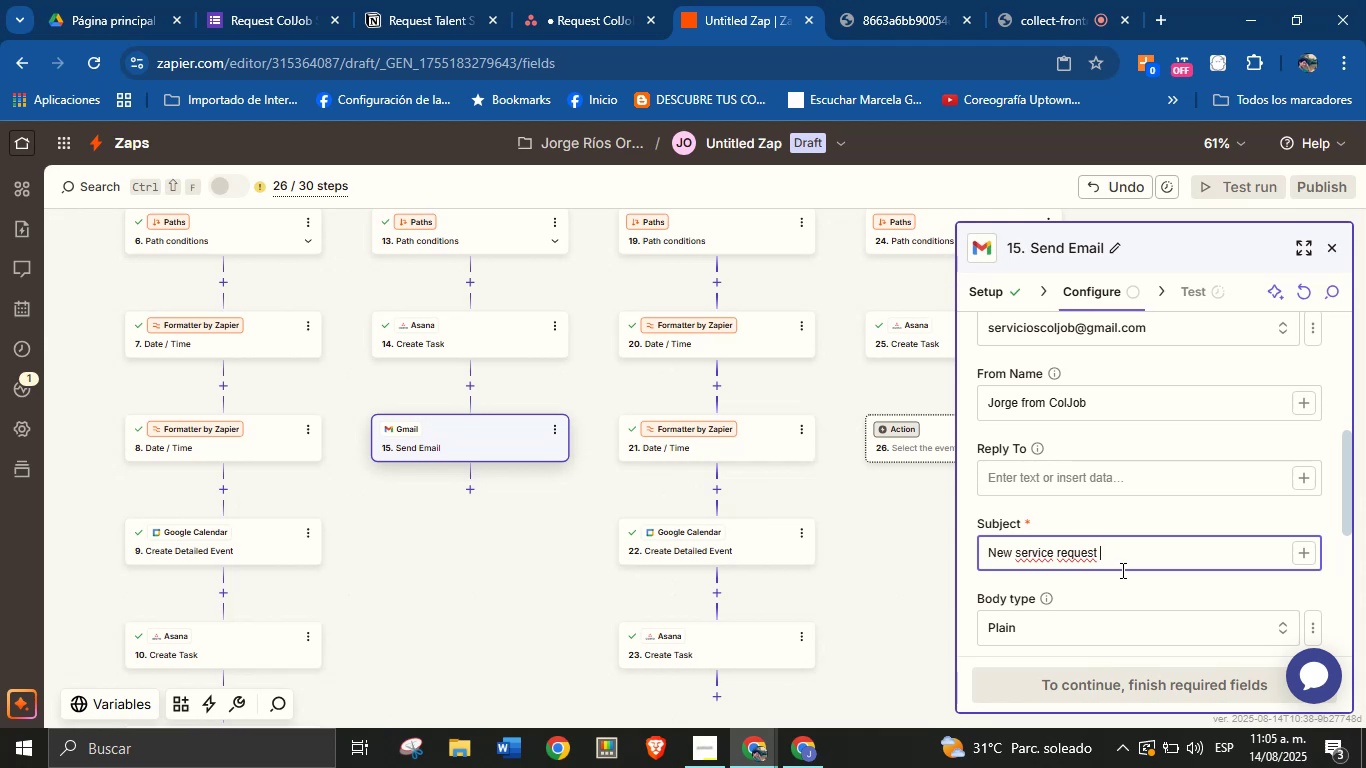 
double_click([1129, 563])
 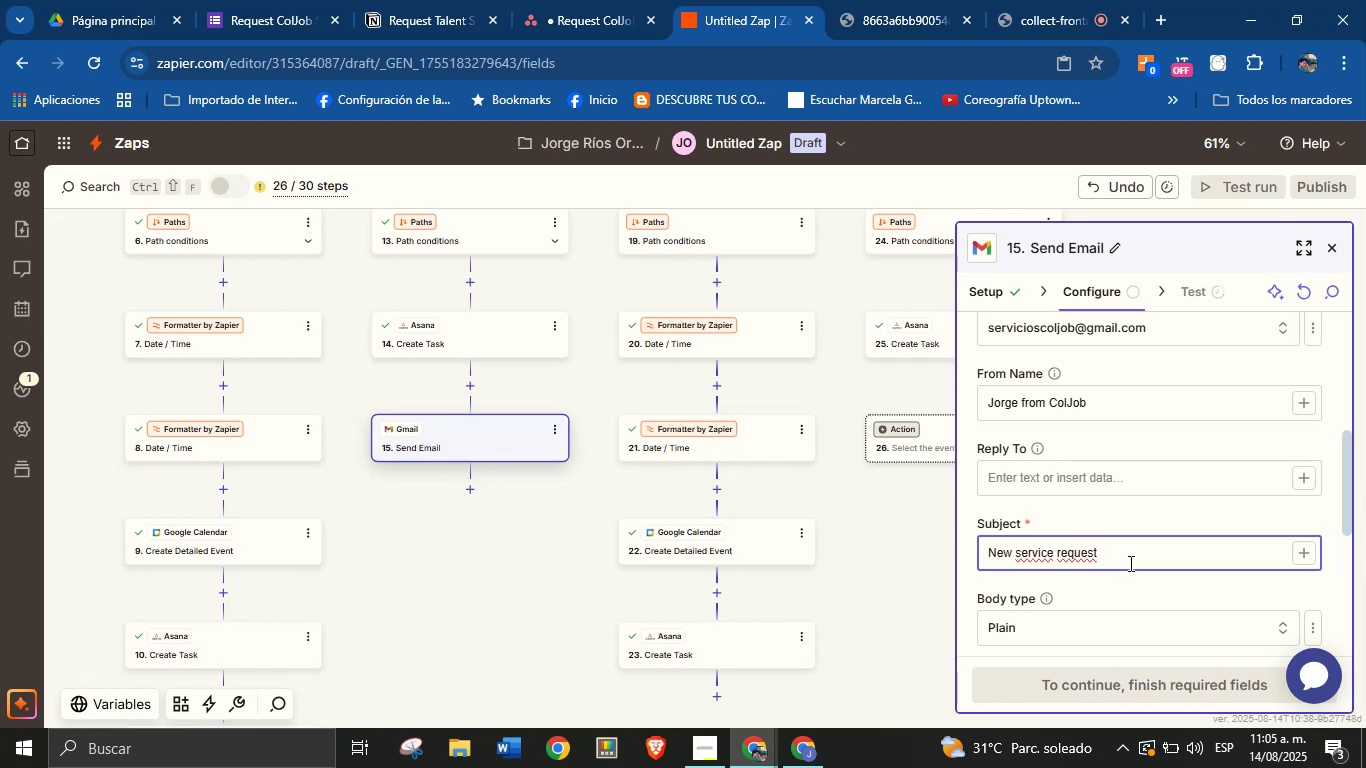 
triple_click([1129, 563])
 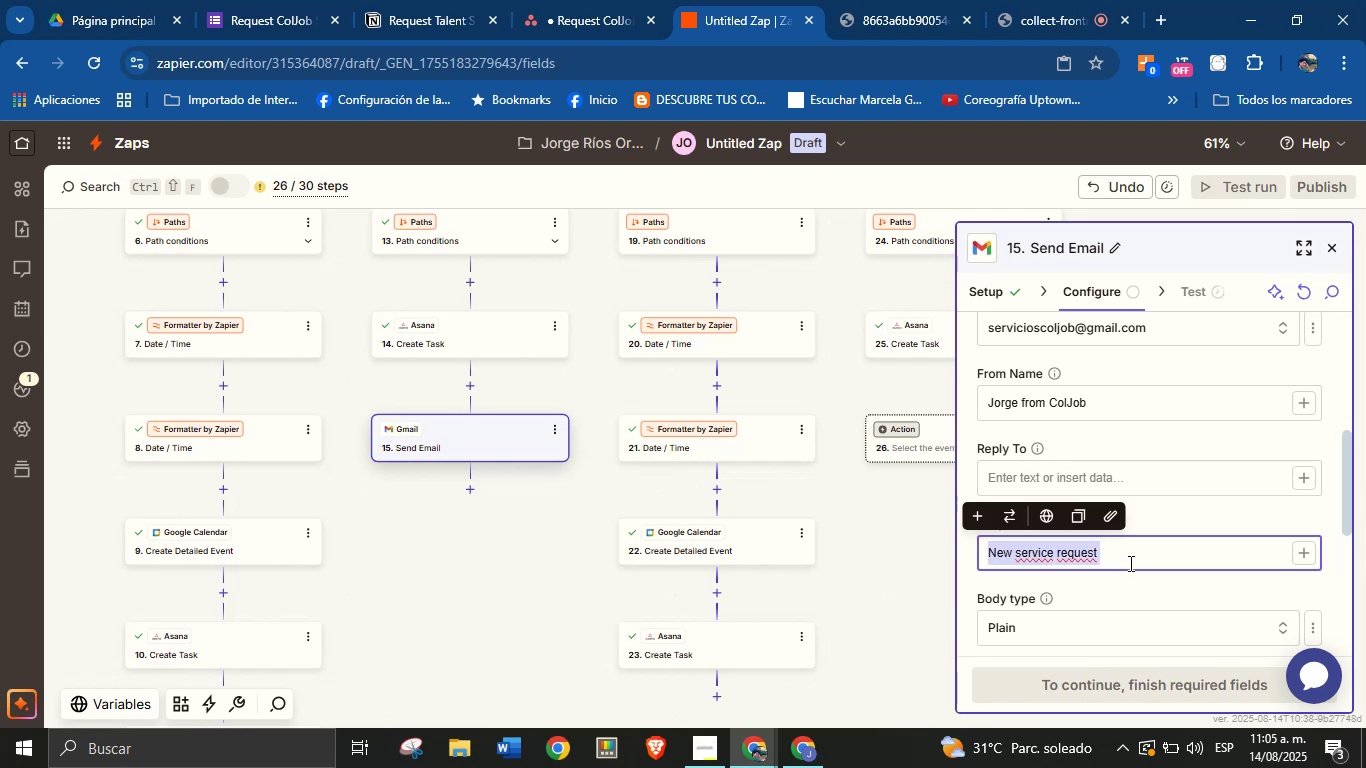 
key(Backspace)
 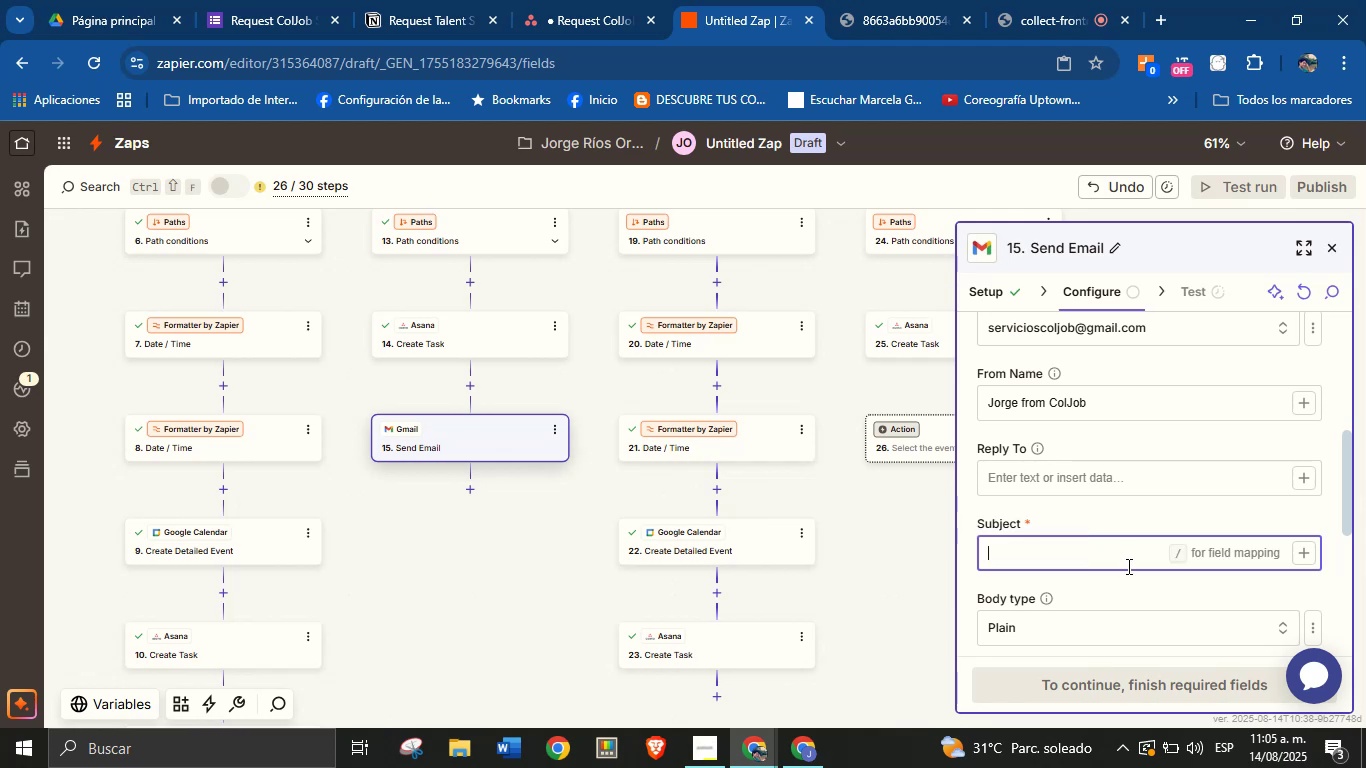 
wait(5.07)
 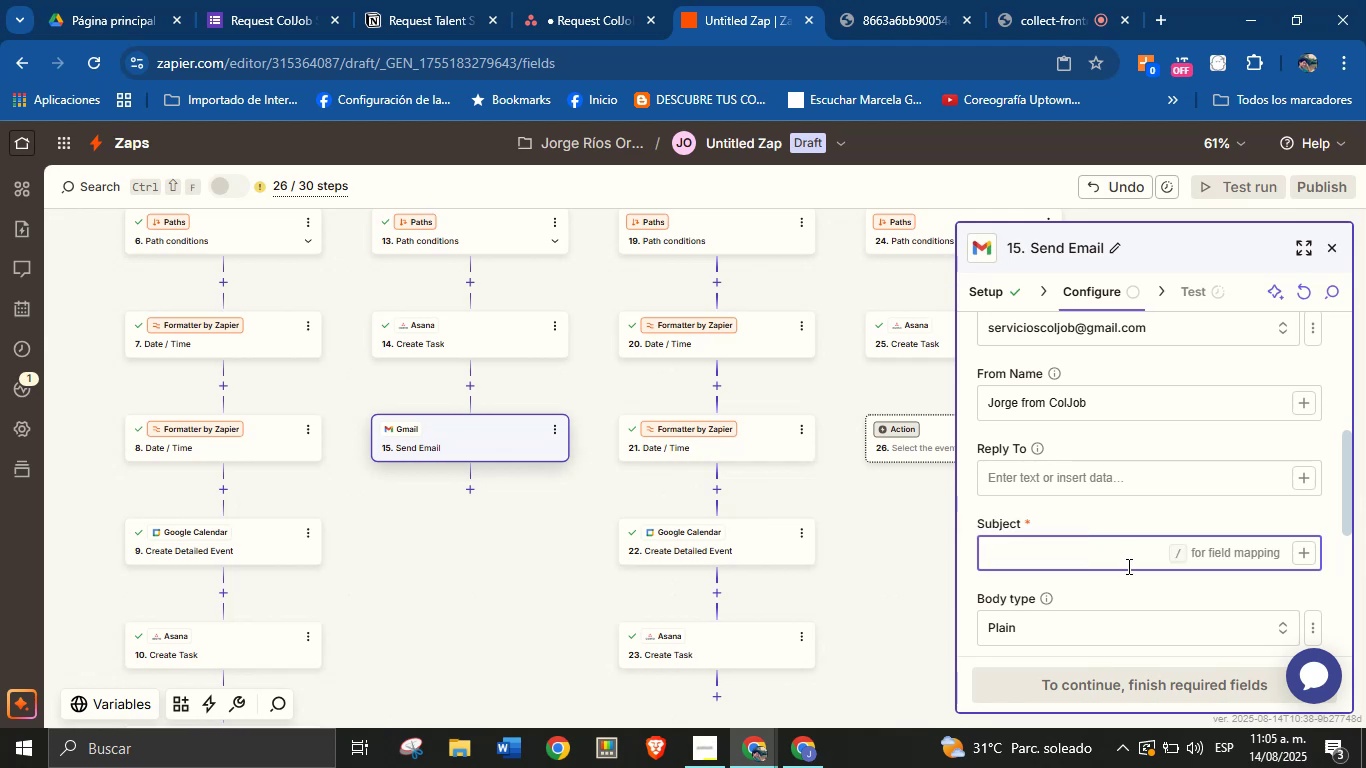 
type(Thank you for choosing our services!)
 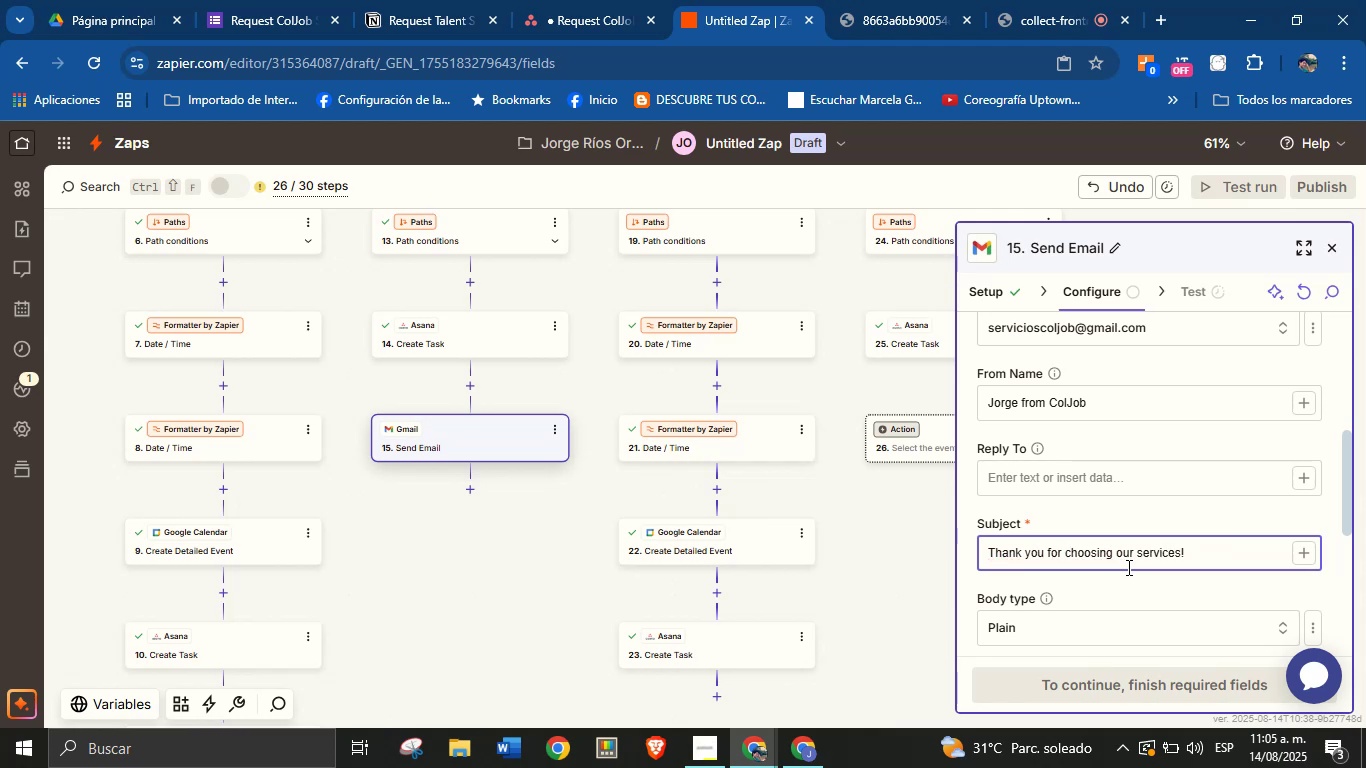 
scroll: coordinate [1130, 498], scroll_direction: down, amount: 1.0
 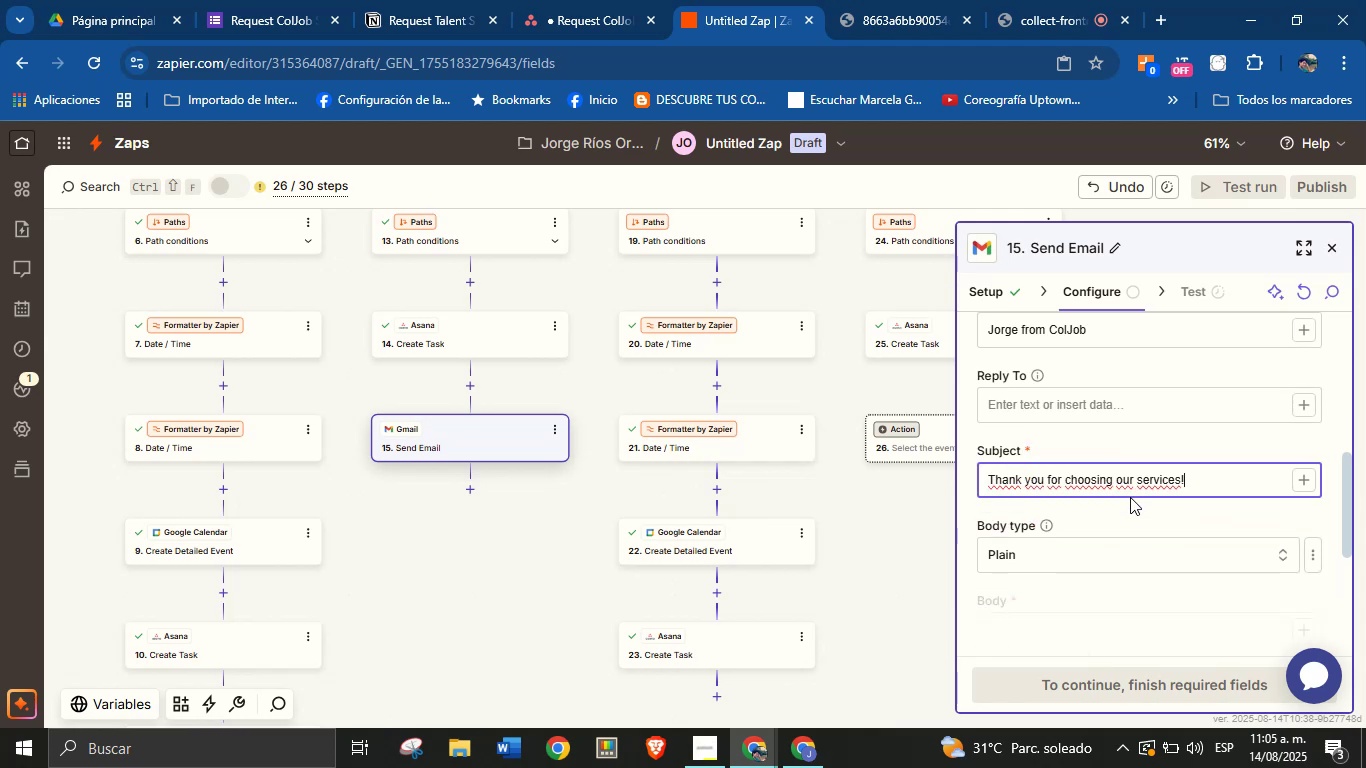 
scroll: coordinate [1122, 520], scroll_direction: up, amount: 1.0
 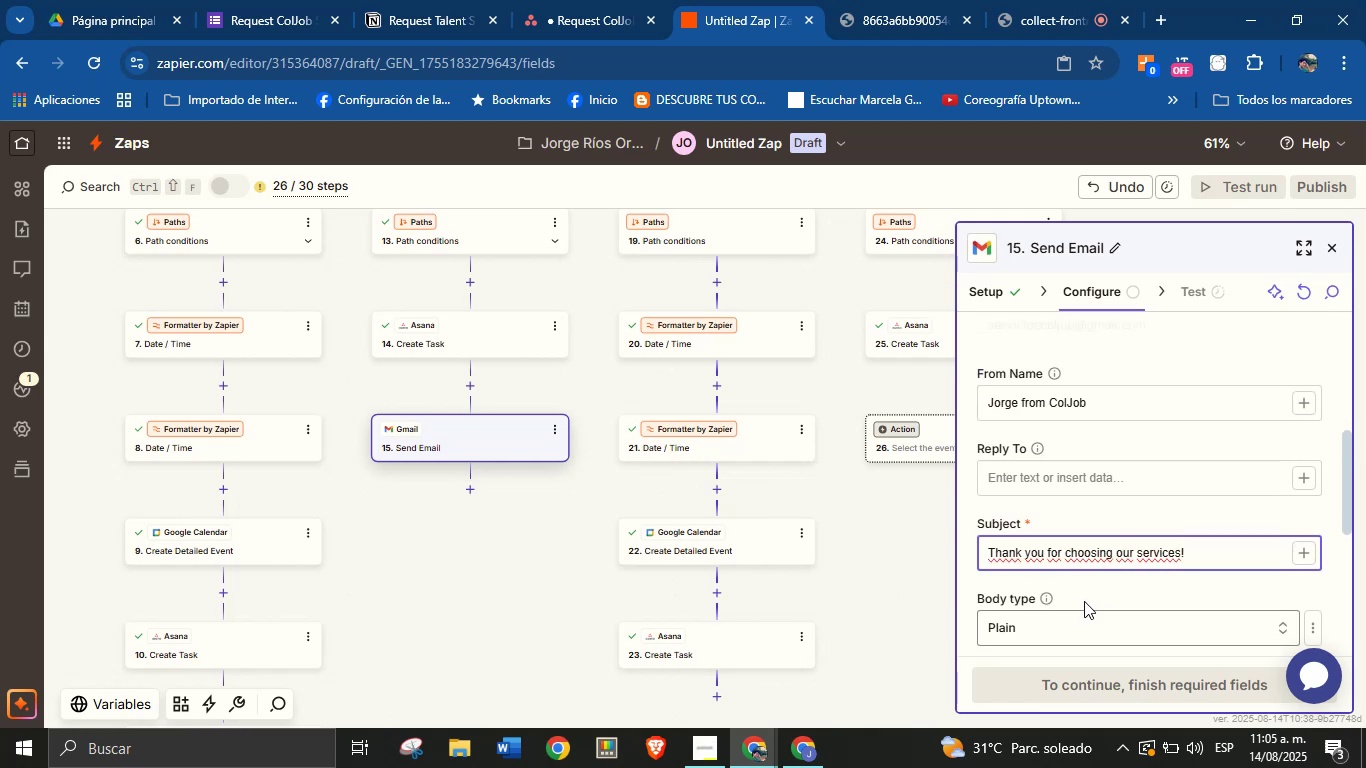 
scroll: coordinate [1118, 585], scroll_direction: down, amount: 2.0
 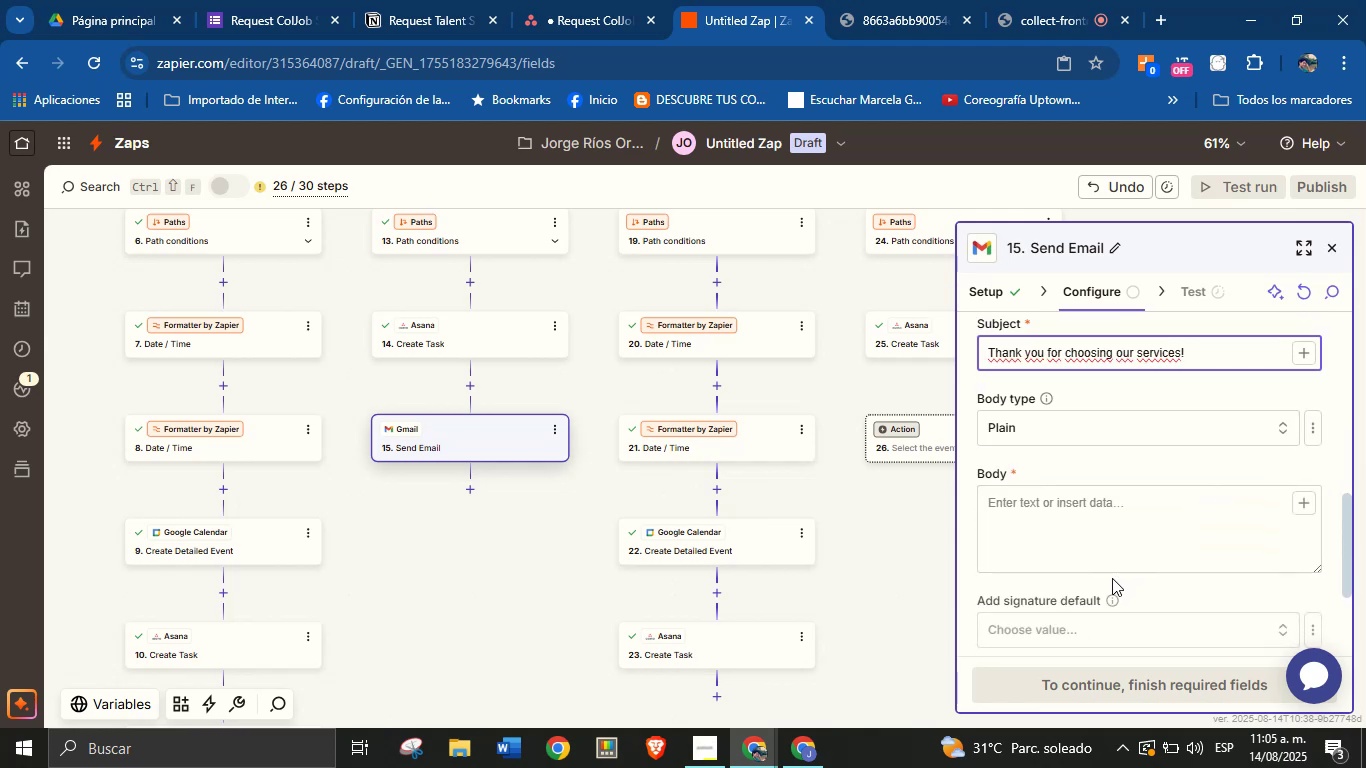 
left_click([1126, 538])
 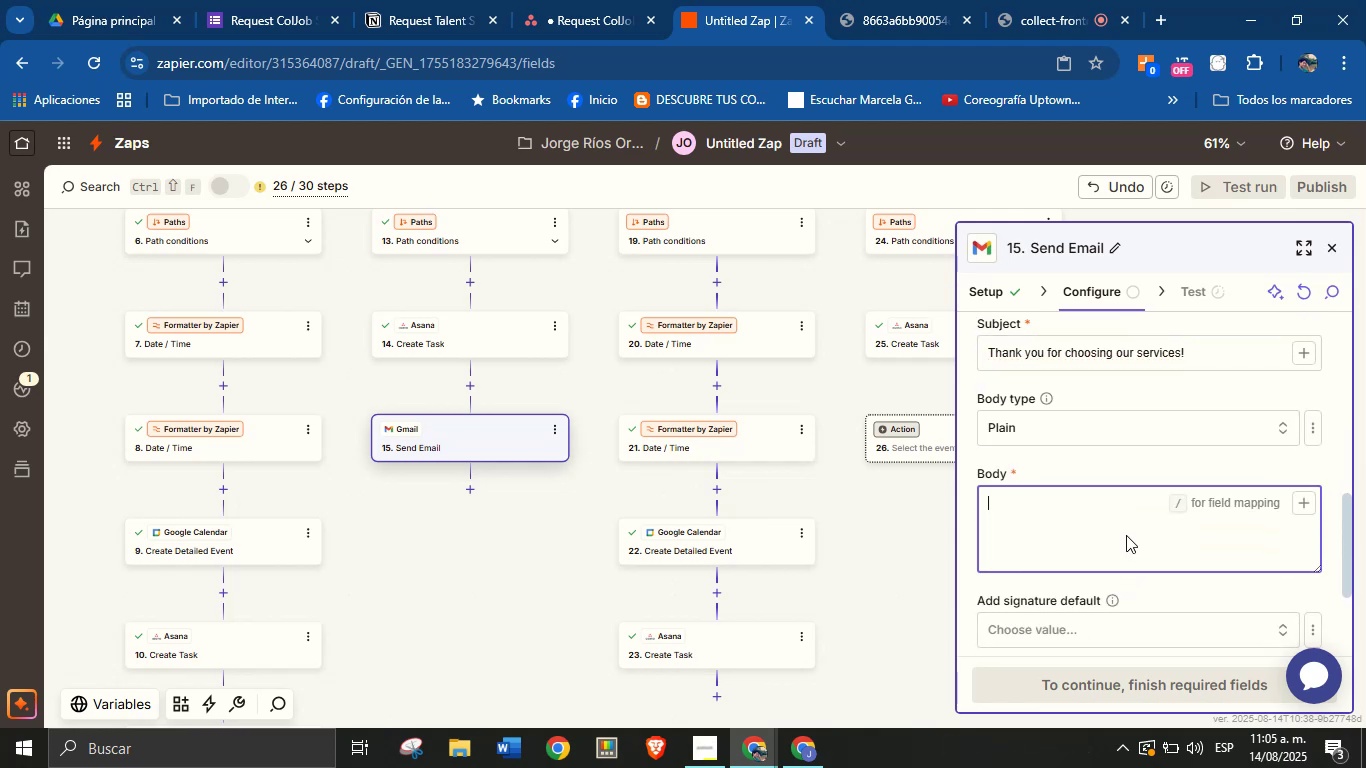 
wait(7.65)
 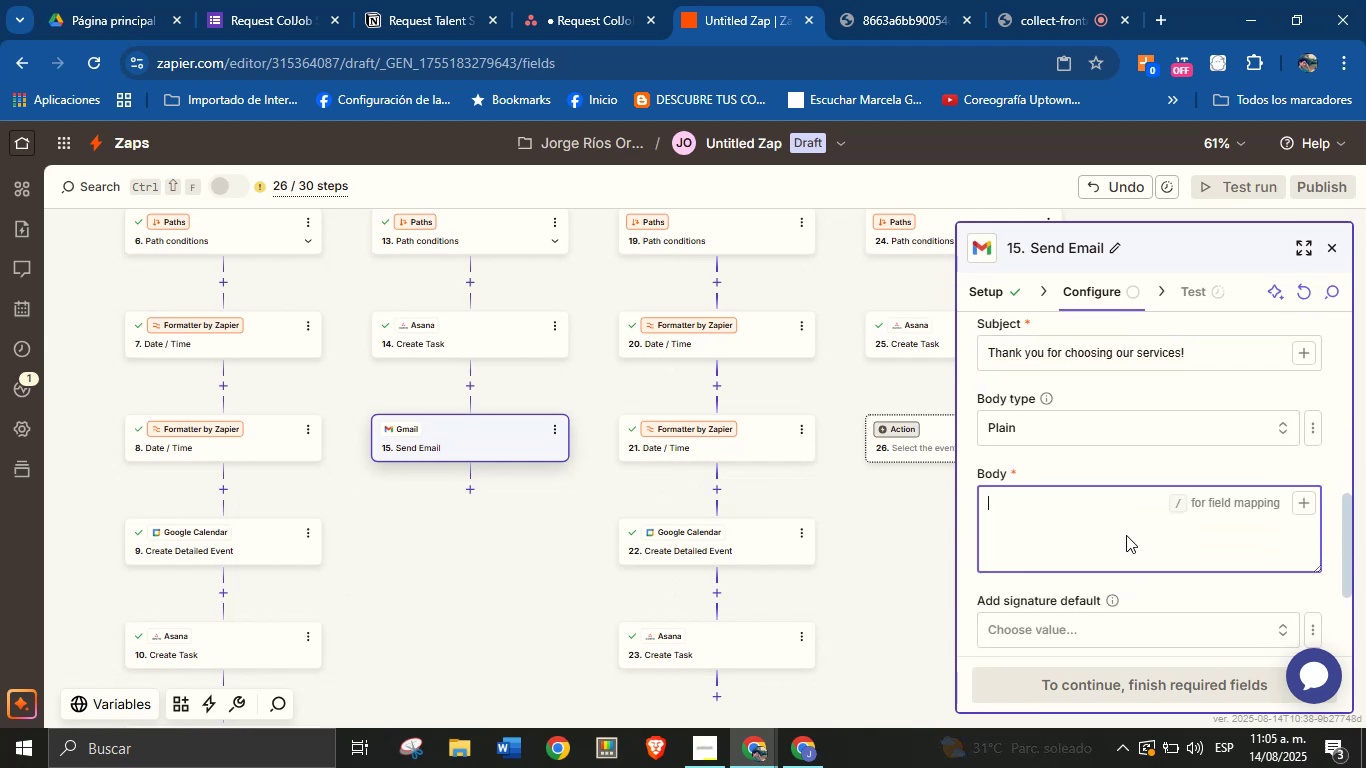 
type(Hello )
 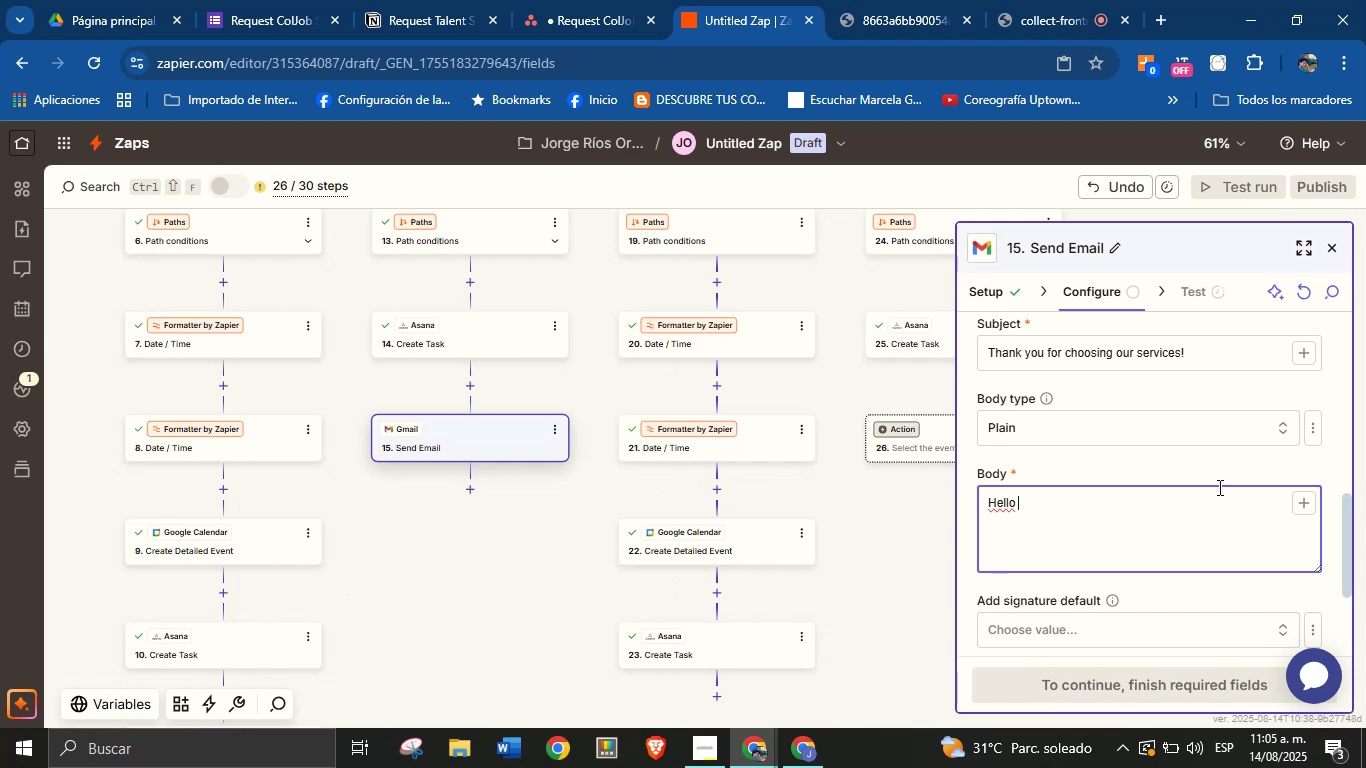 
left_click([1301, 505])
 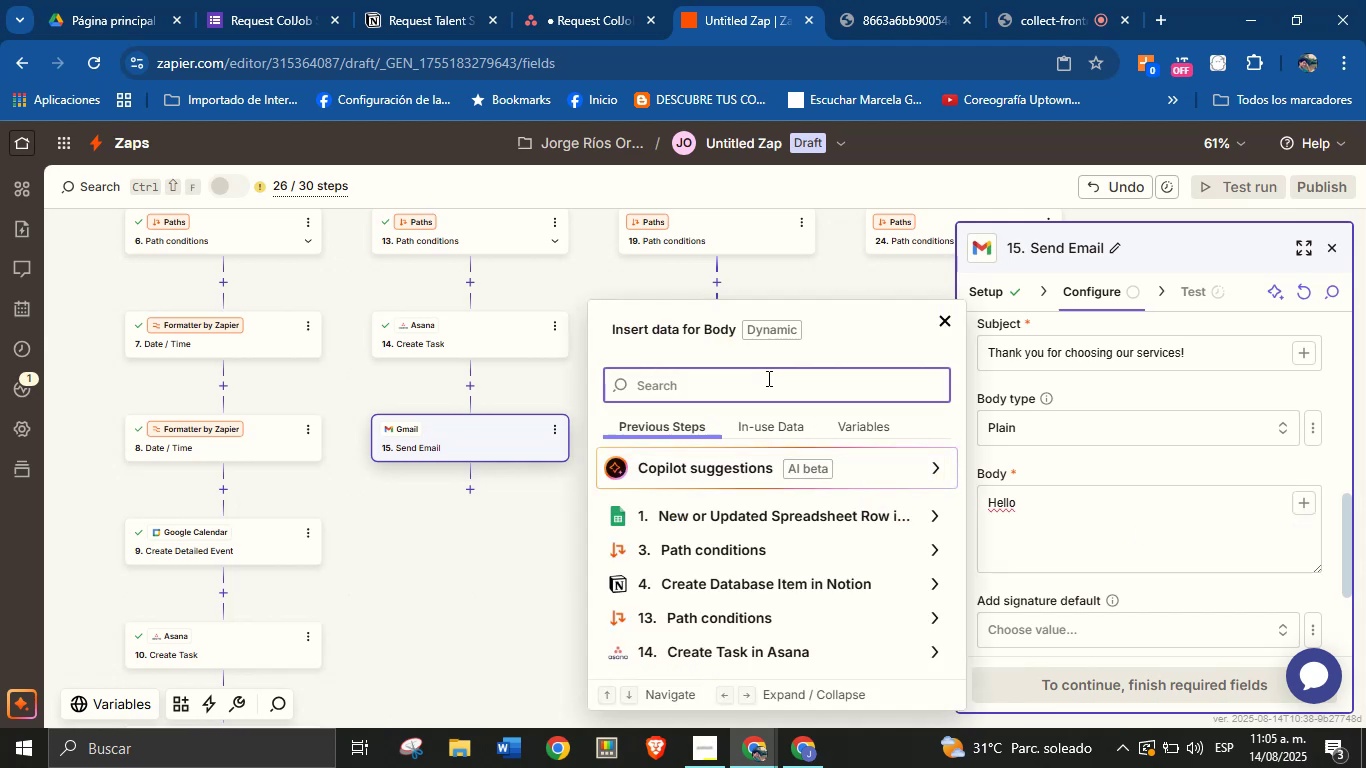 
type(name)
 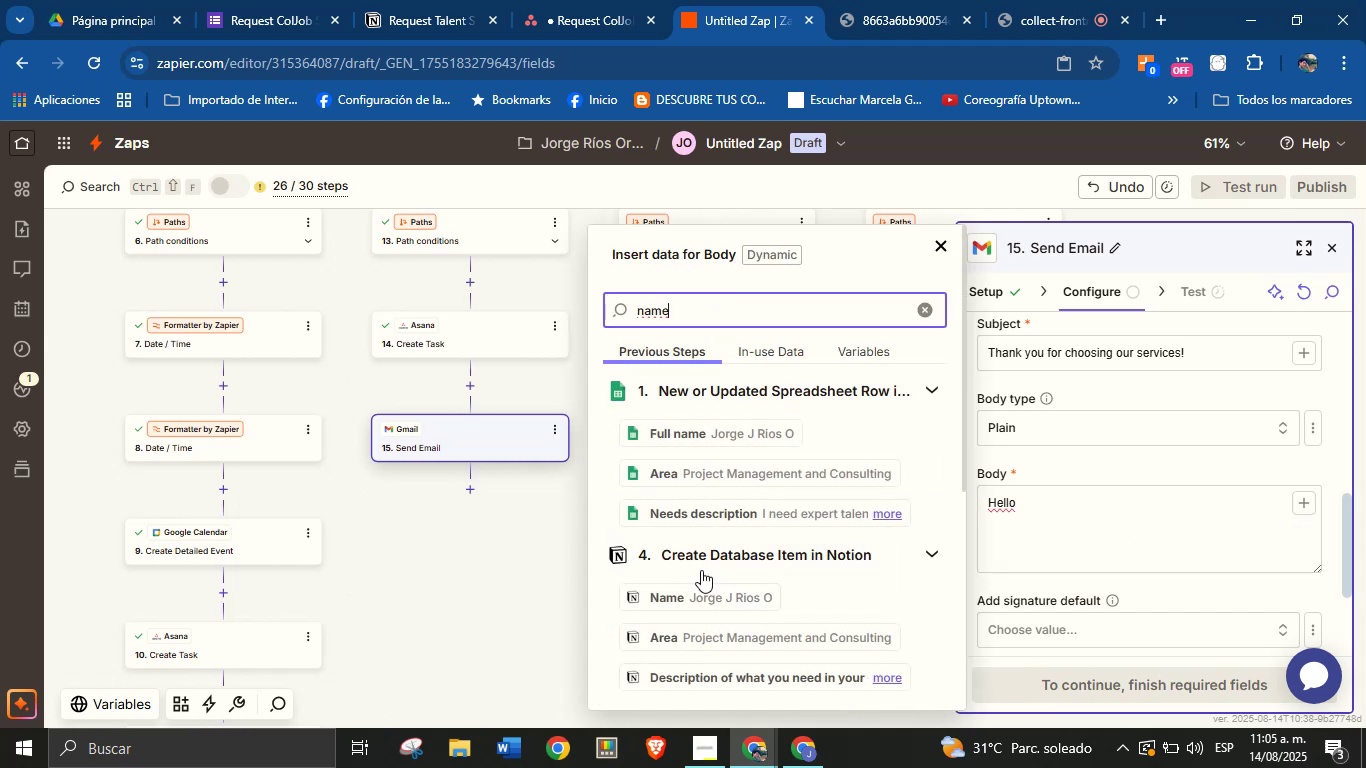 
left_click([726, 603])
 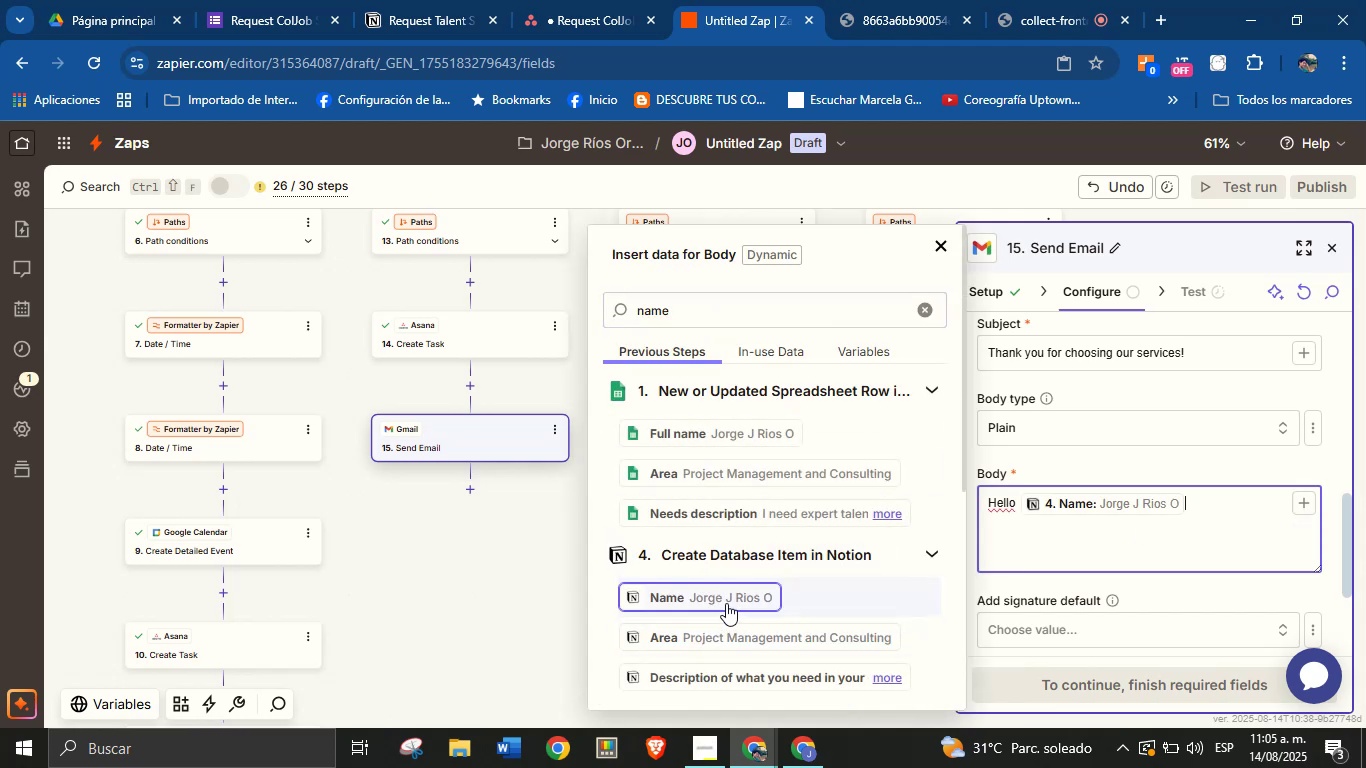 
key(Shift+1)
 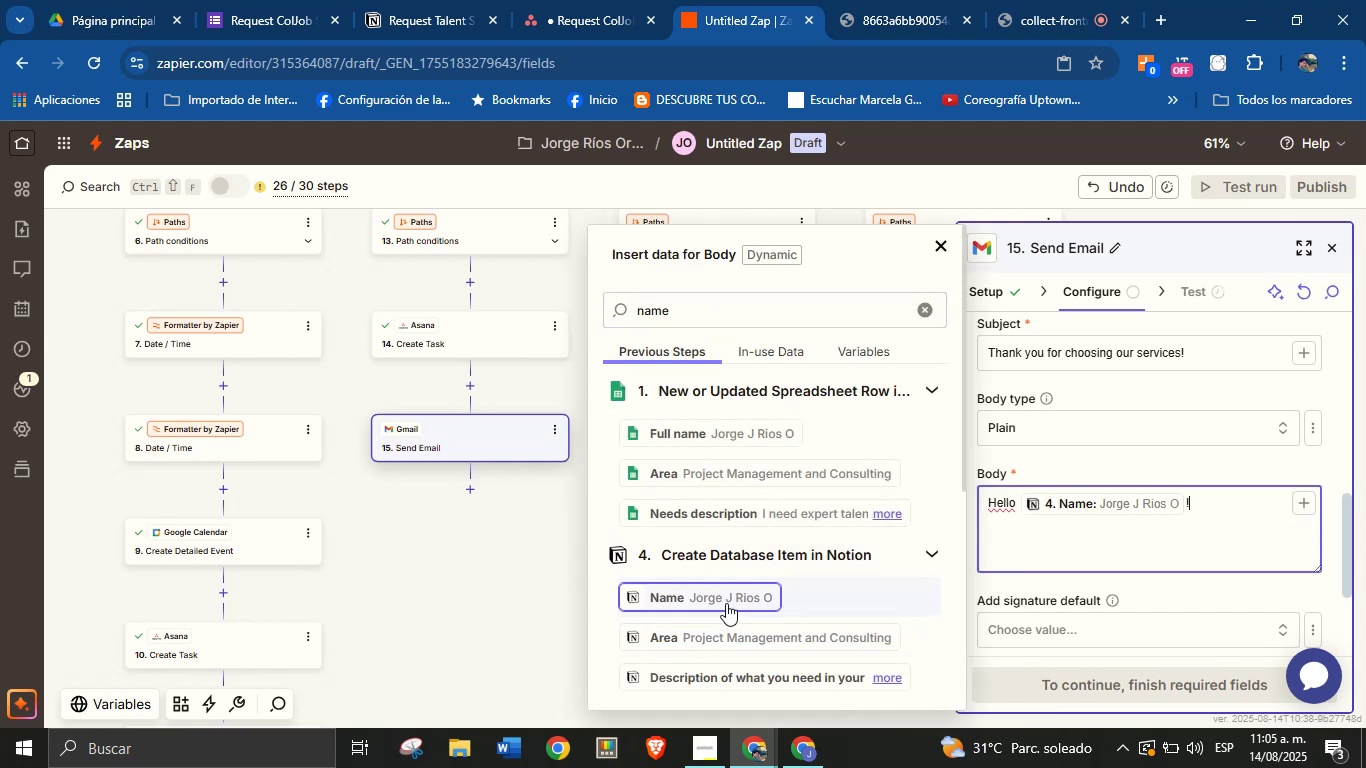 
key(Enter)
 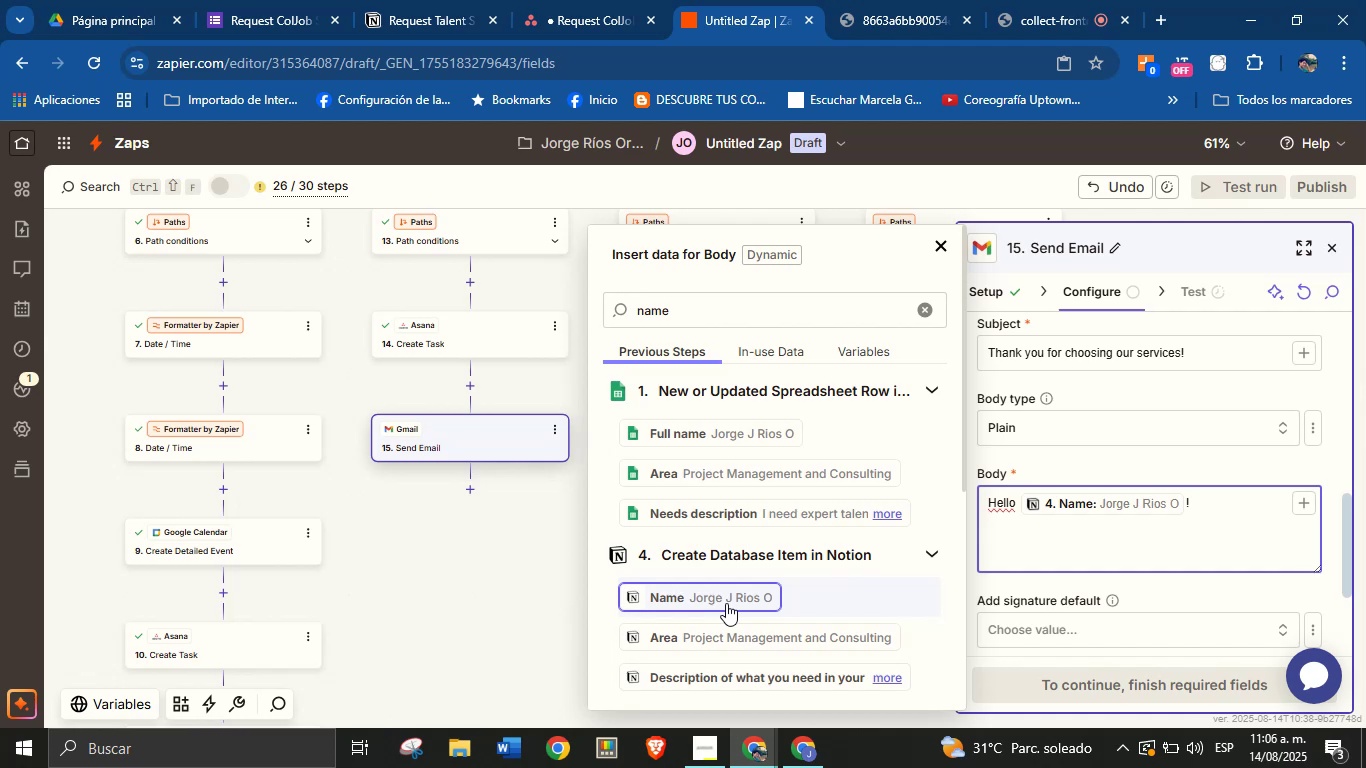 
key(Enter)
 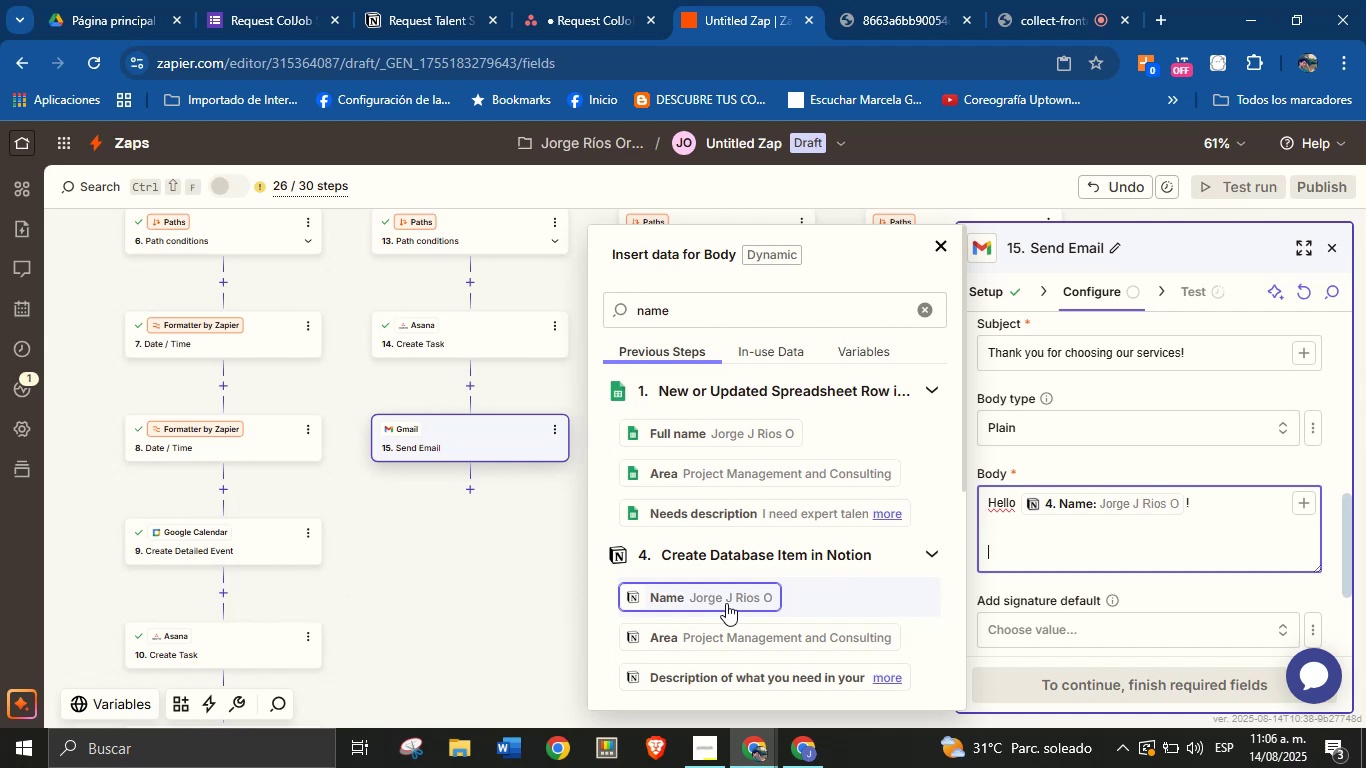 
type(Thank you for reu)
key(Backspace)
type(questing )
 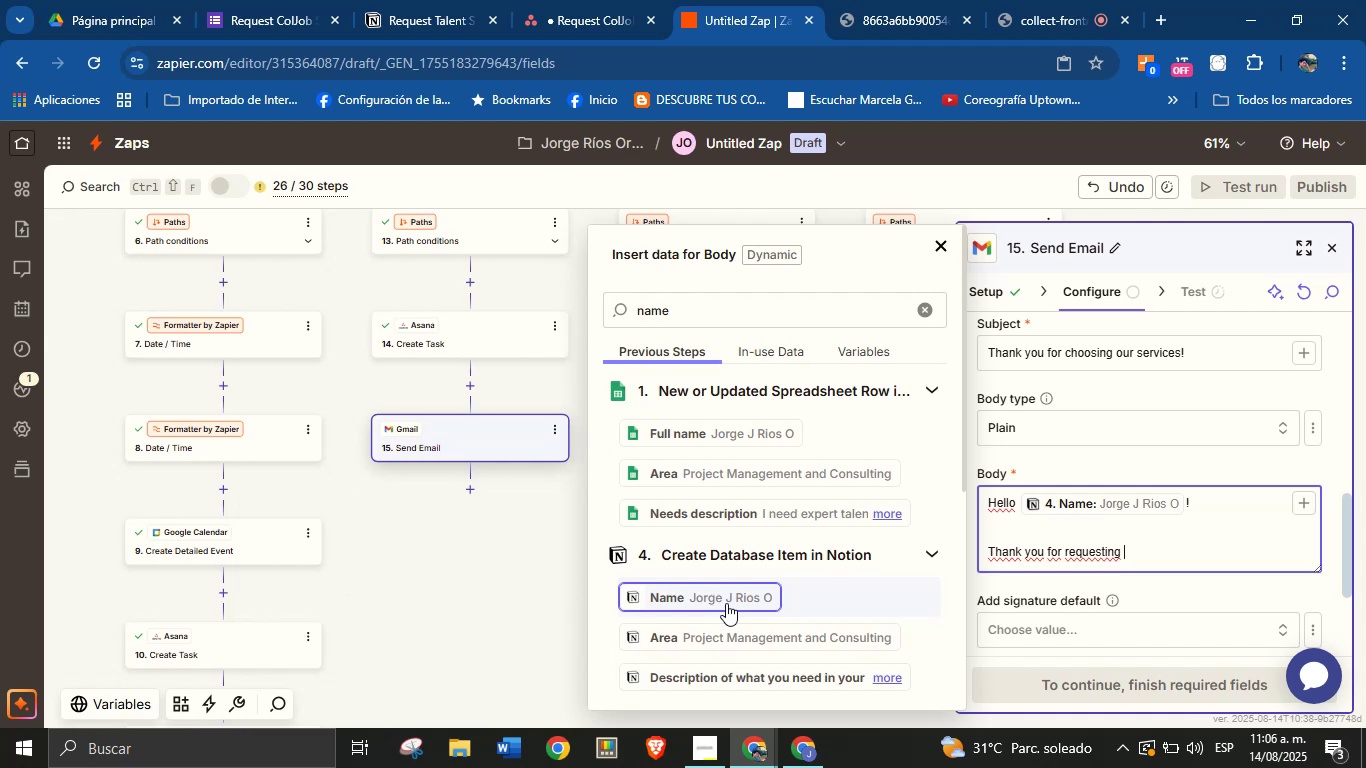 
type(our services!)
 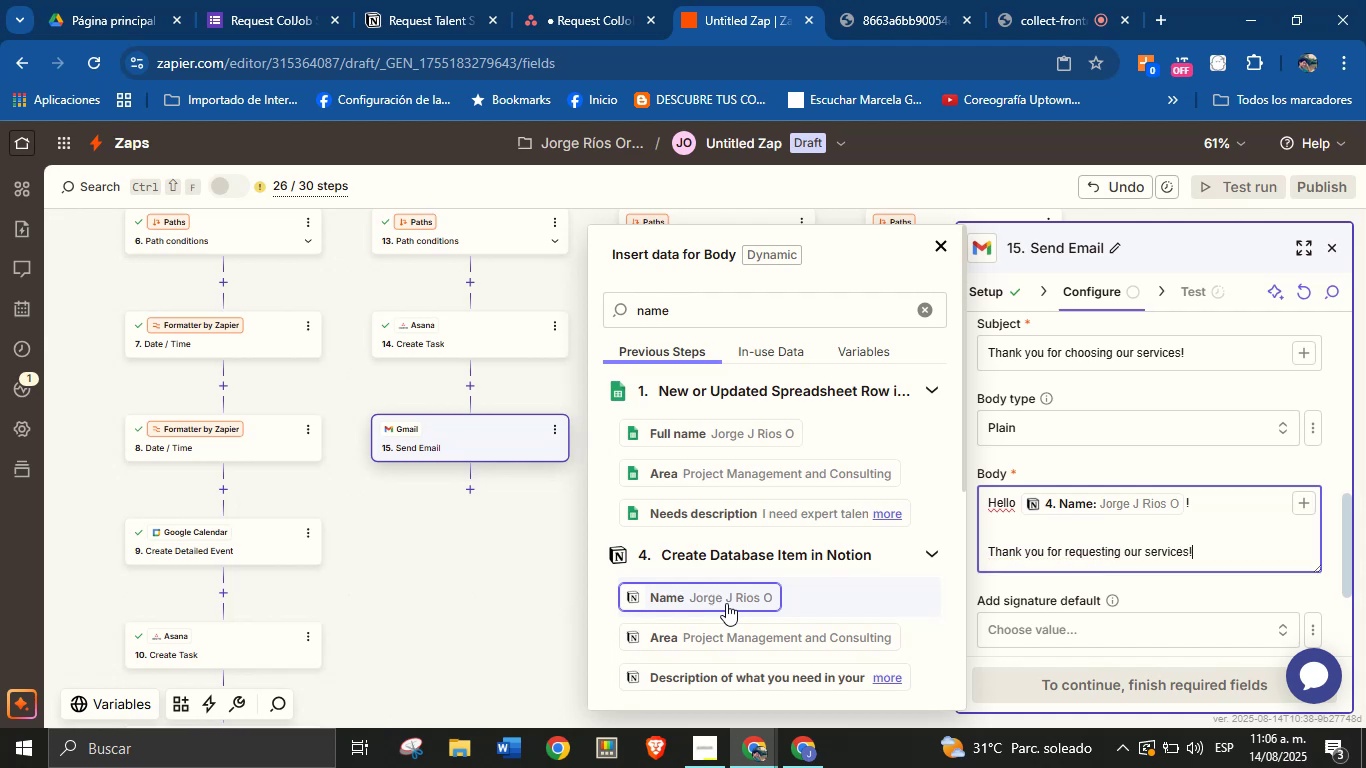 
 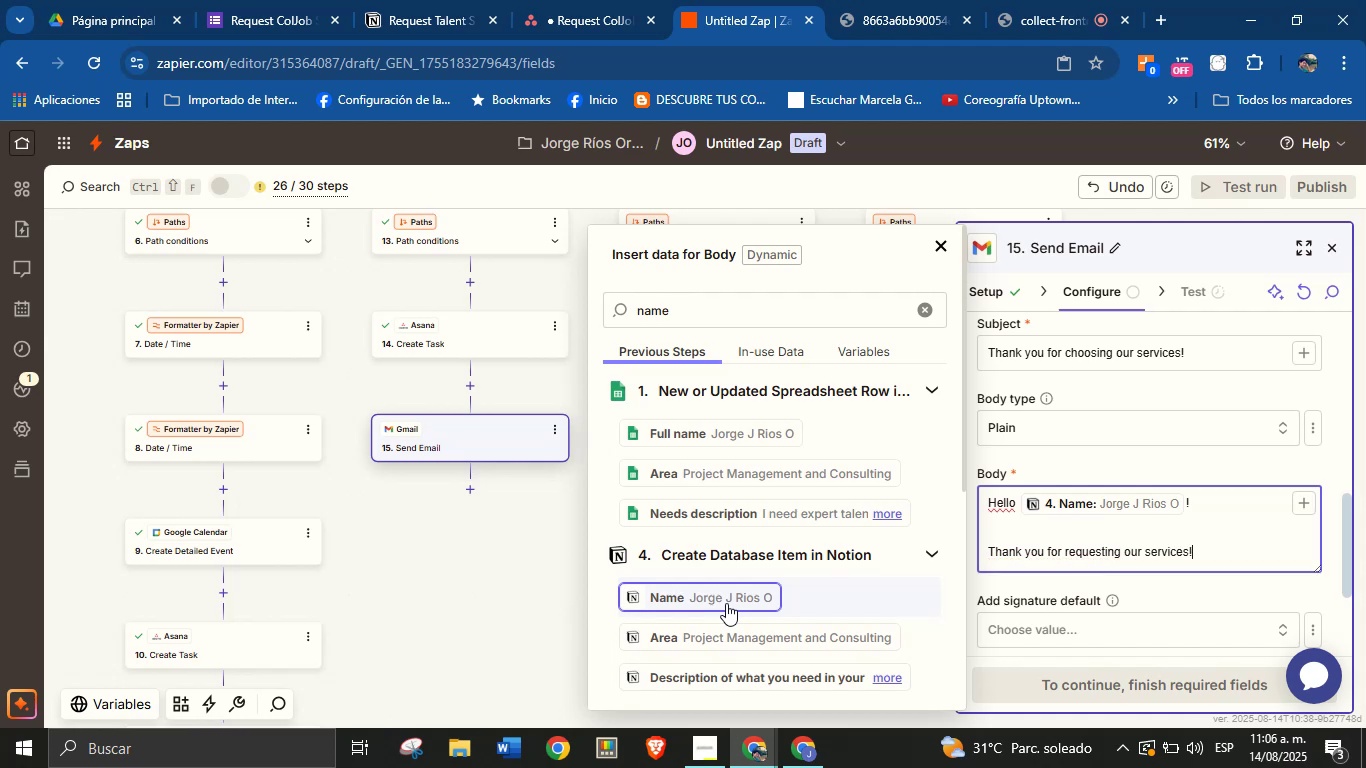 
key(Enter)
 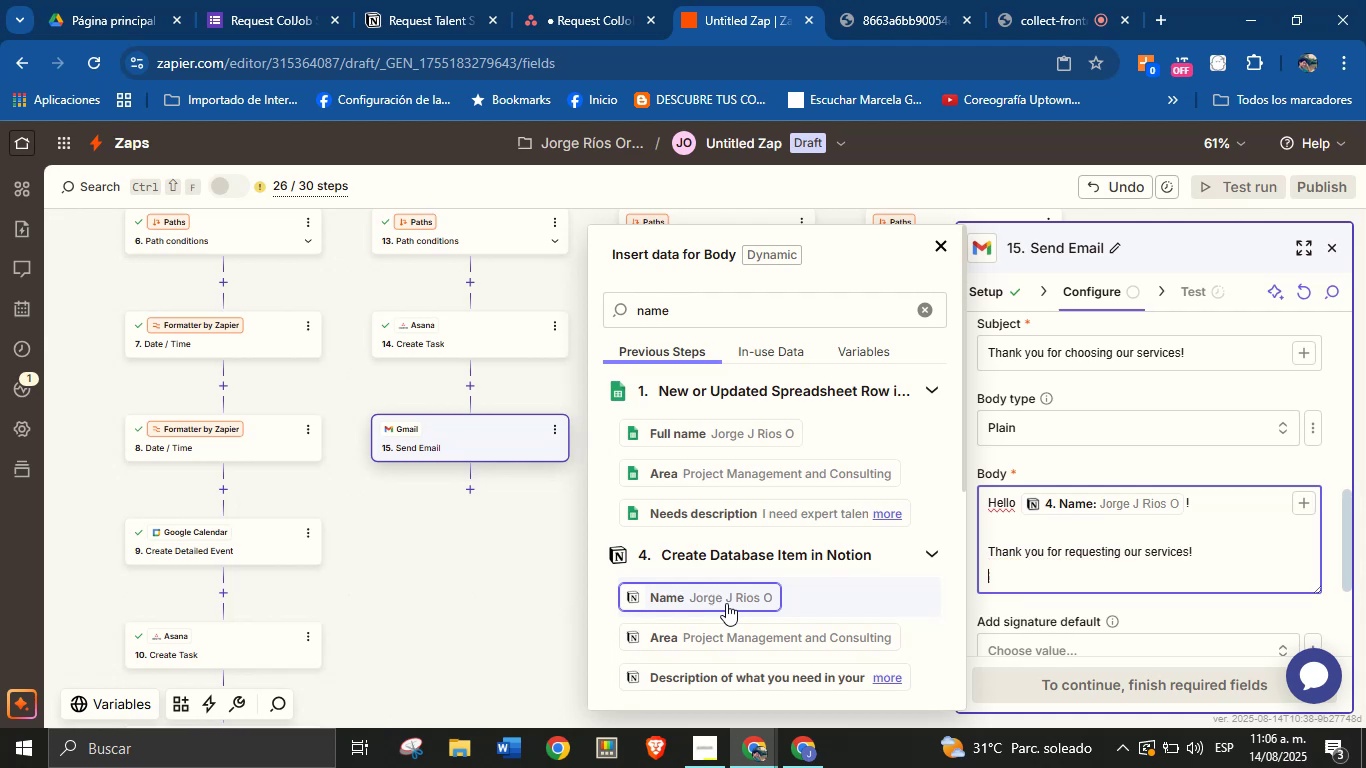 
type(We truly appreciate the trust you[ve placed in us.)
 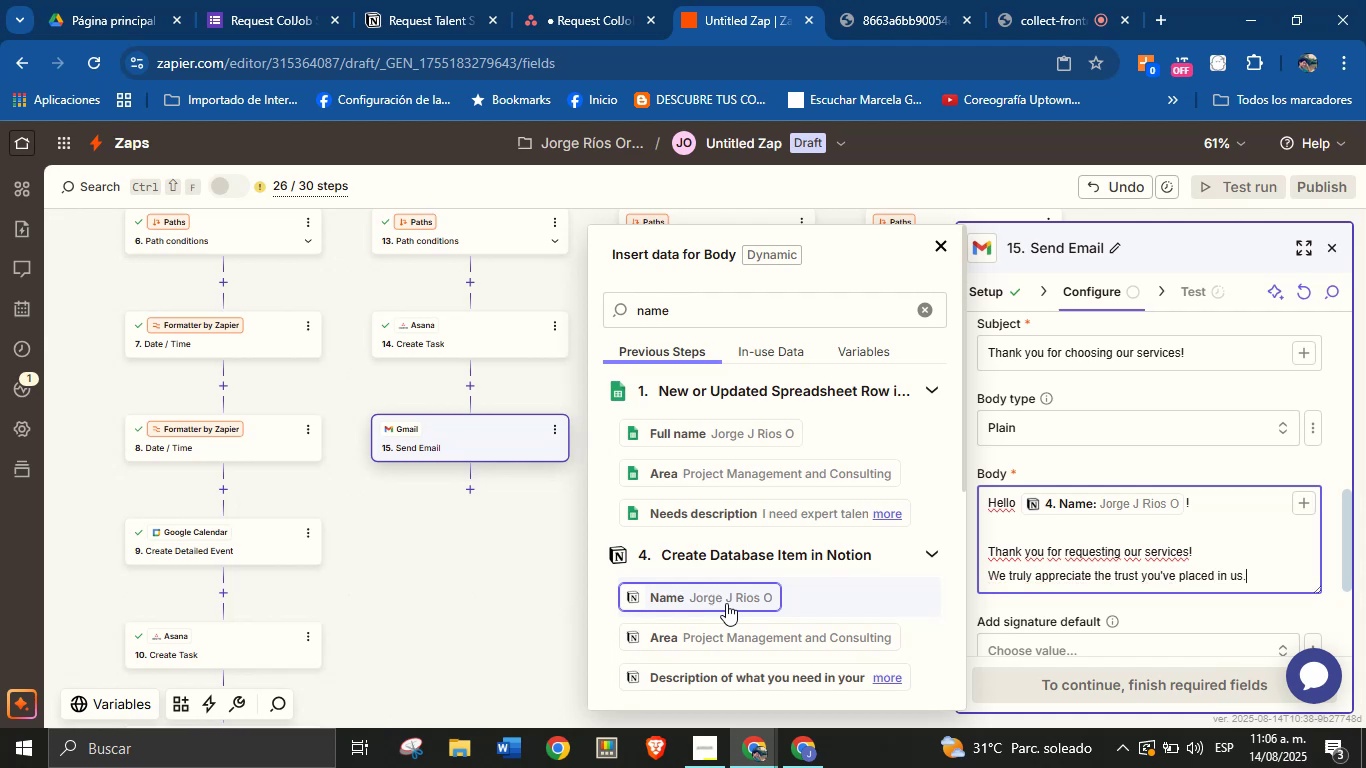 
key(Enter)
 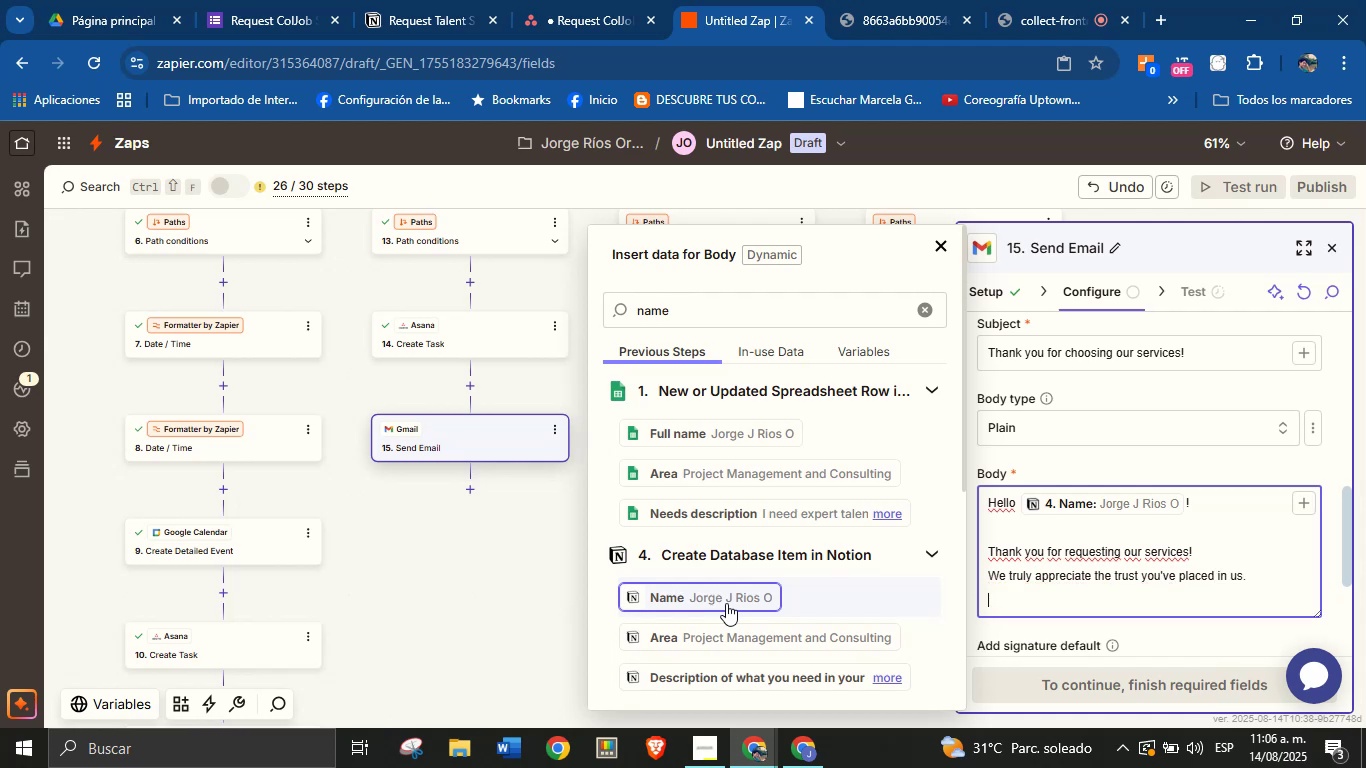 
key(Enter)
 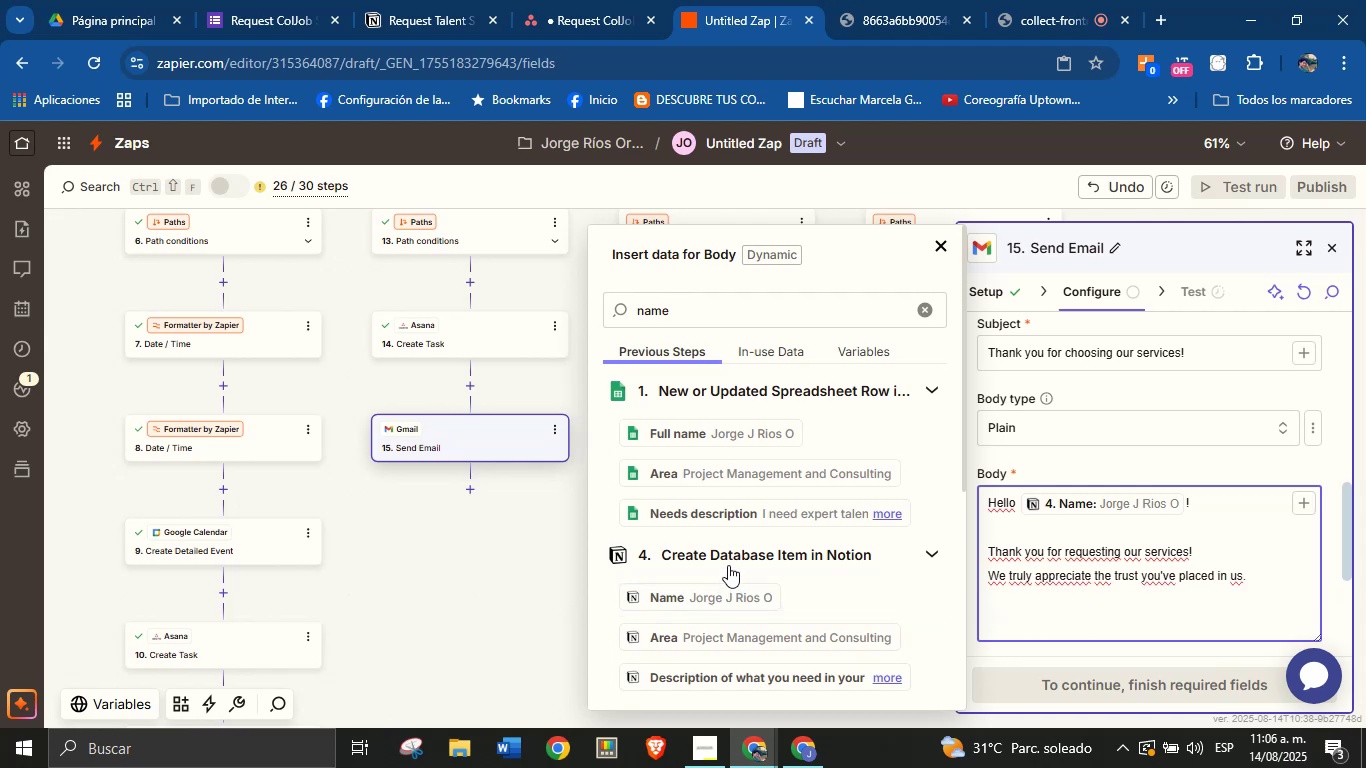 
wait(6.75)
 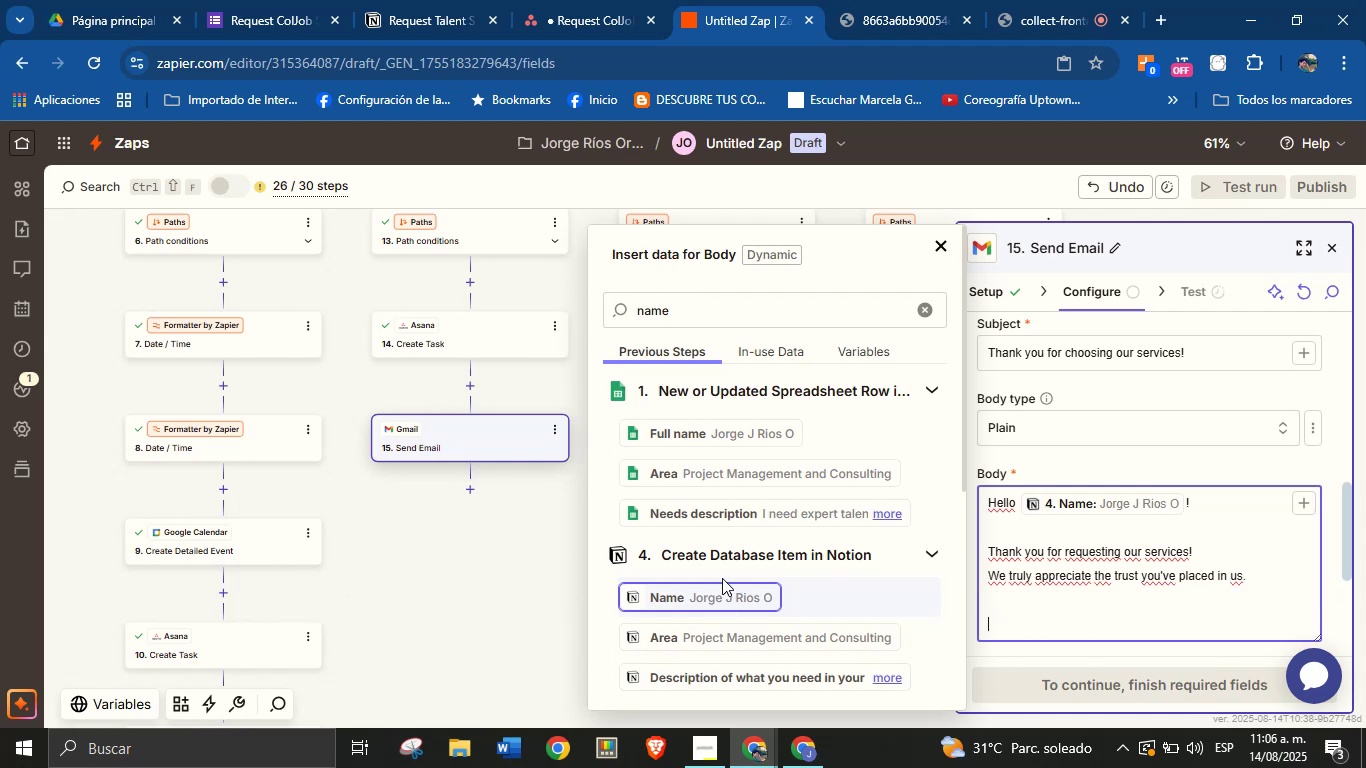 
type(We look forward to discussing your needs and finding the best solutions for you.)
 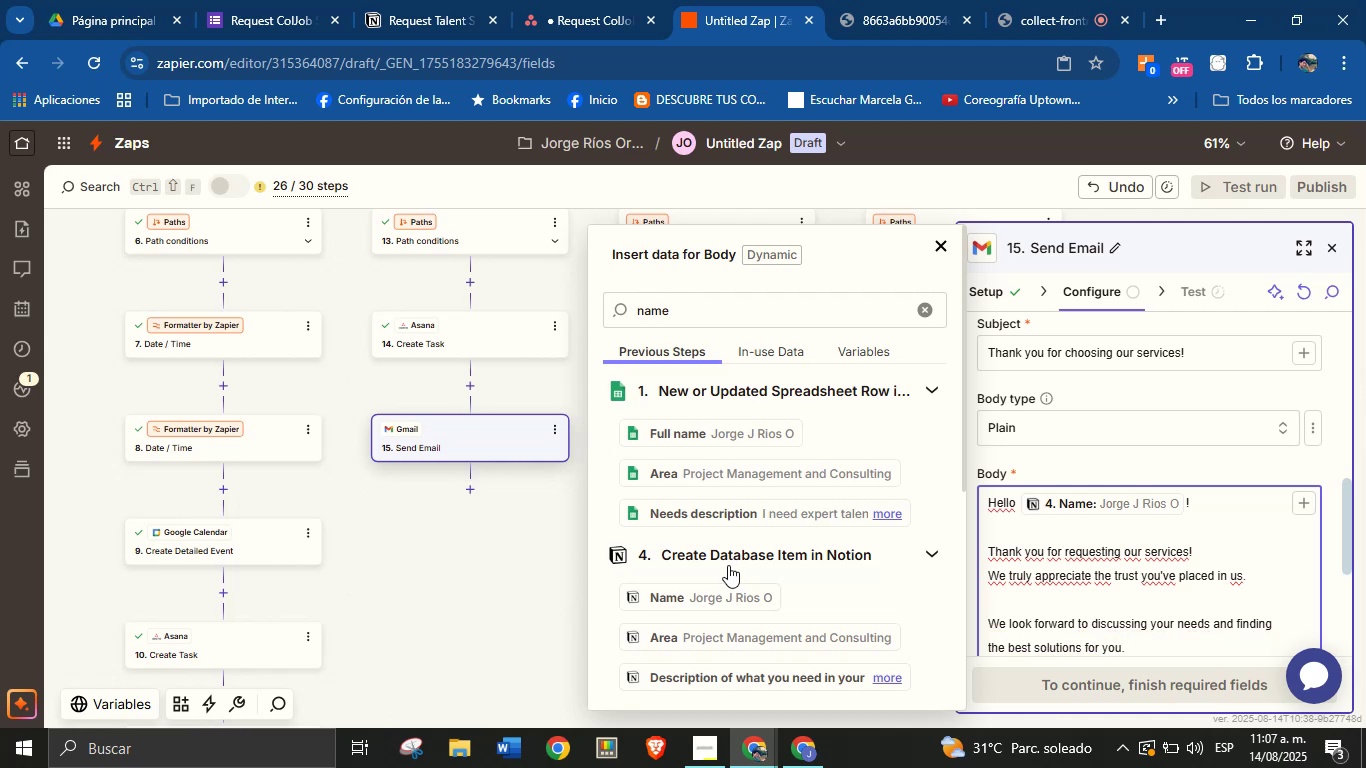 
key(Enter)
 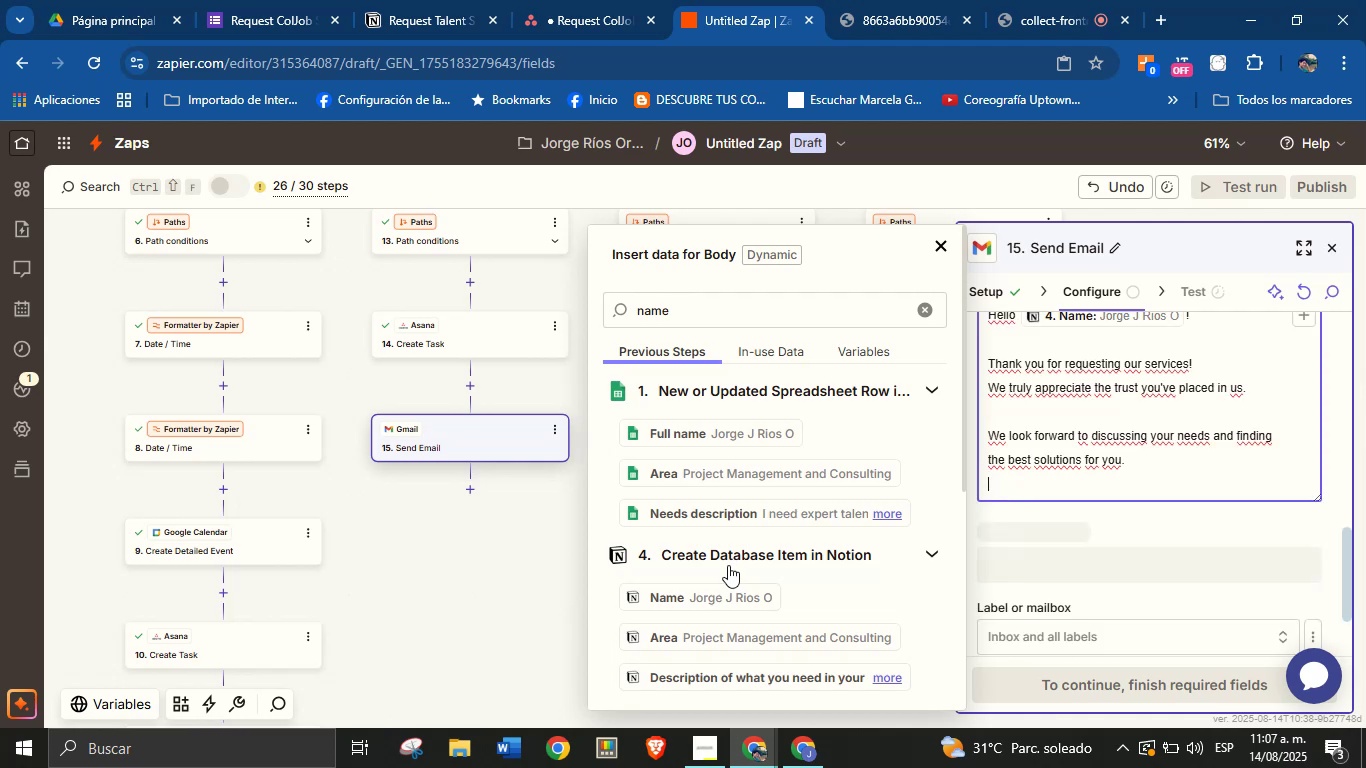 
key(Enter)
 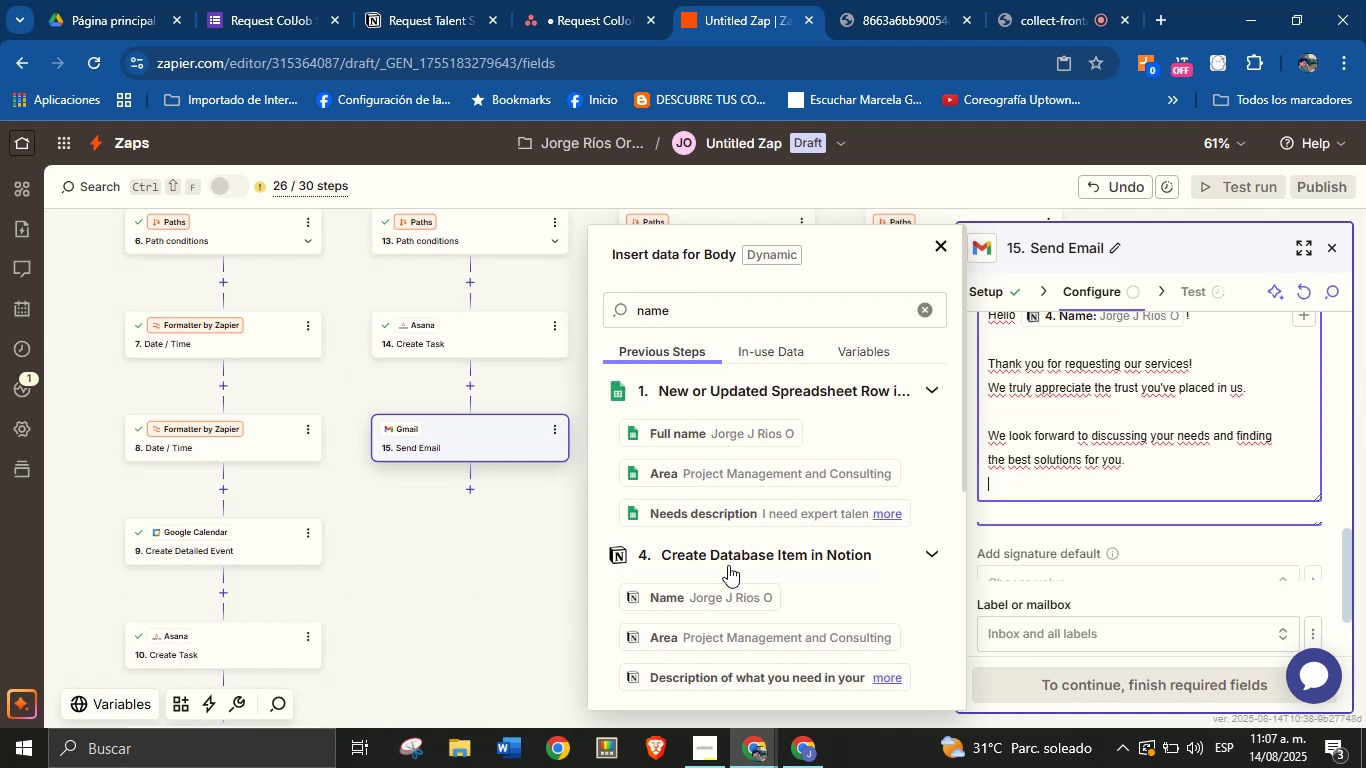 
type(See you soon|)
key(Backspace)
type(!)
 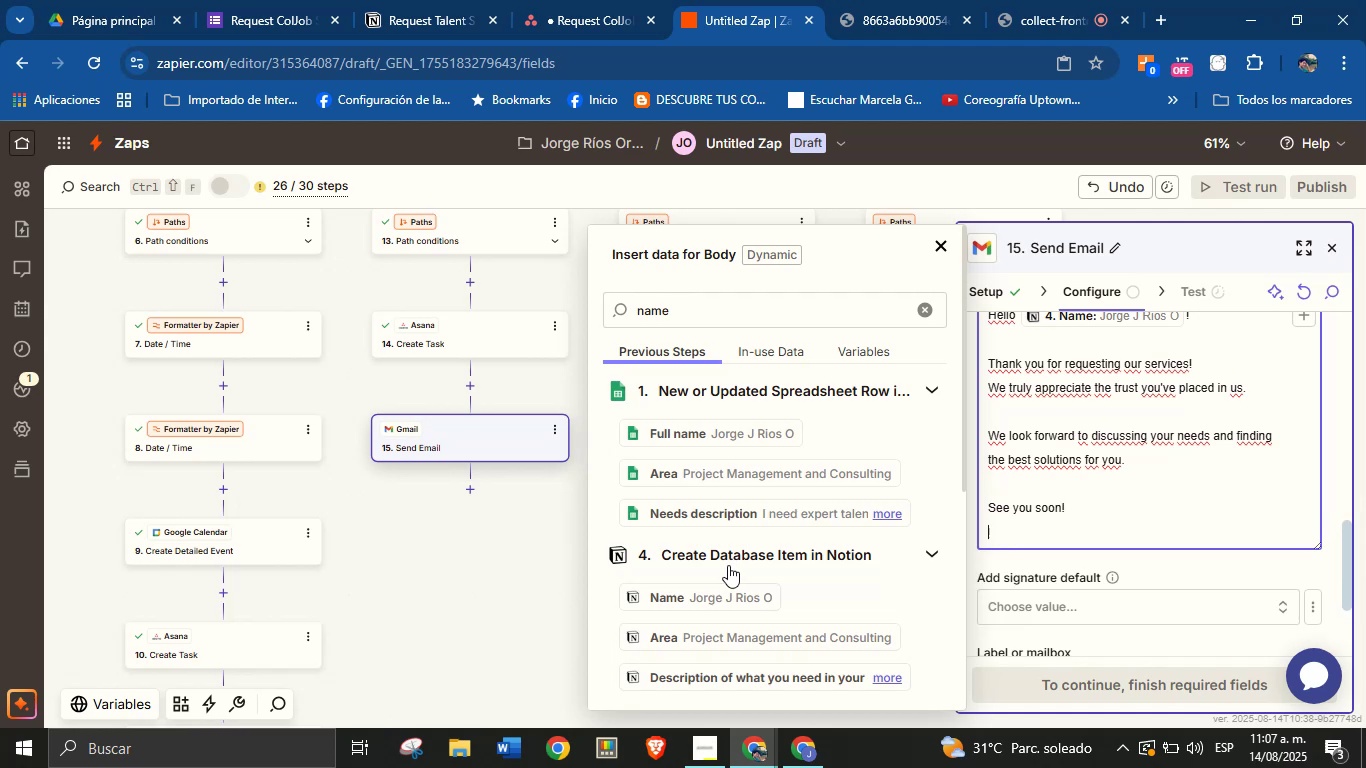 
 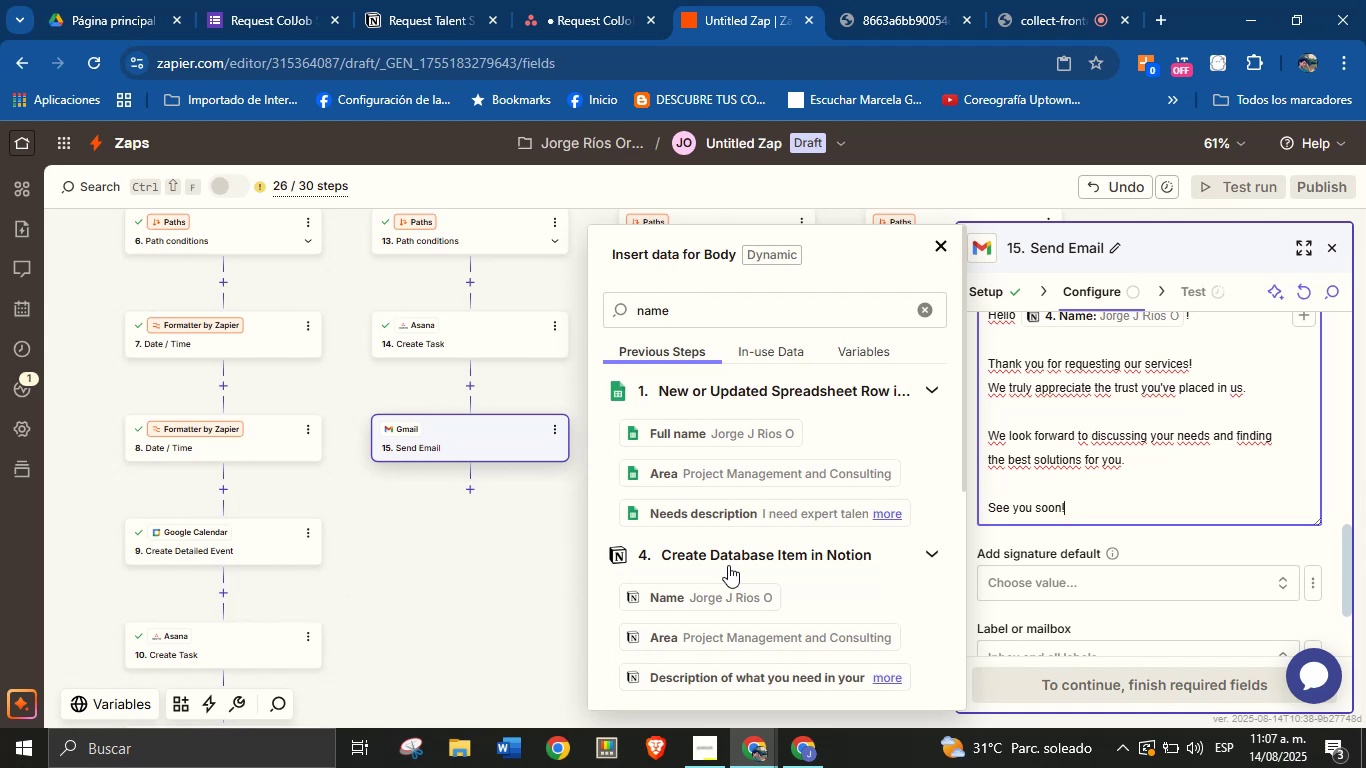 
key(Enter)
 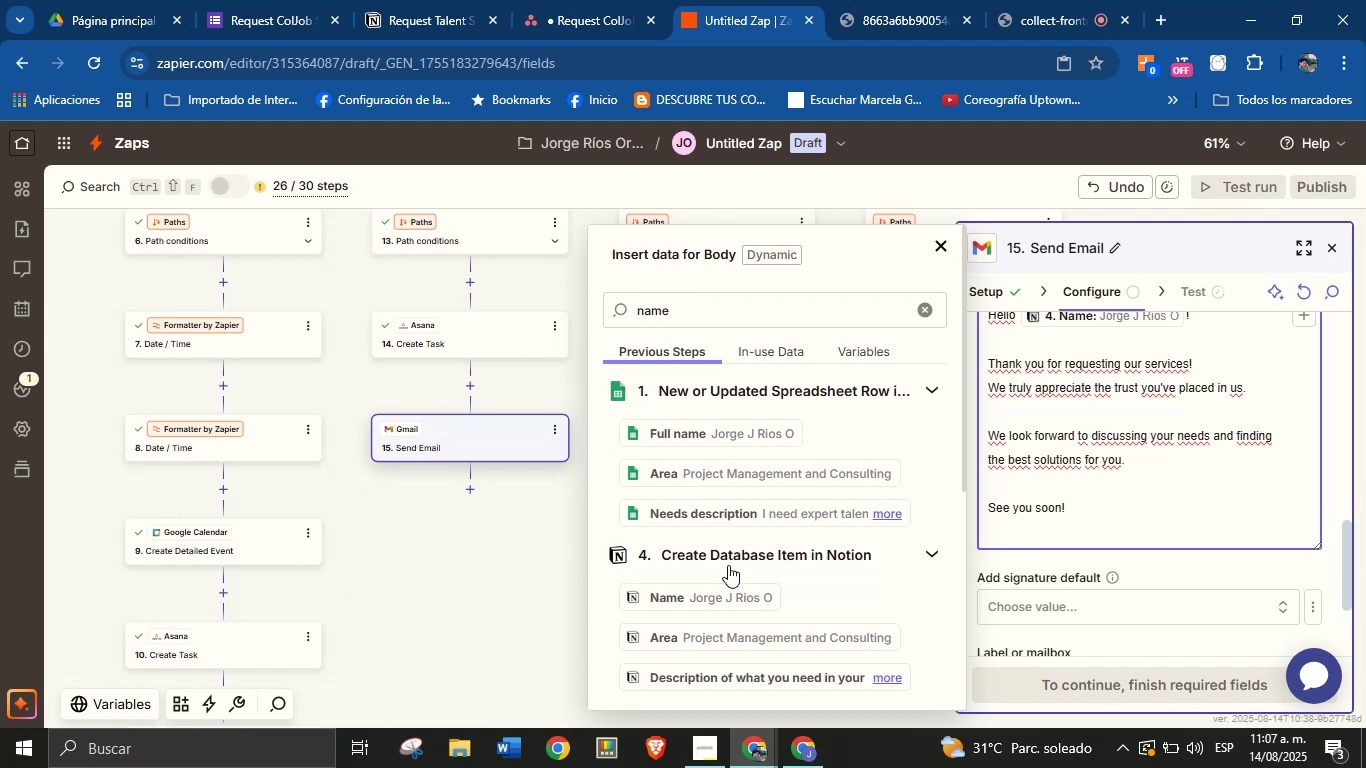 
key(Enter)
 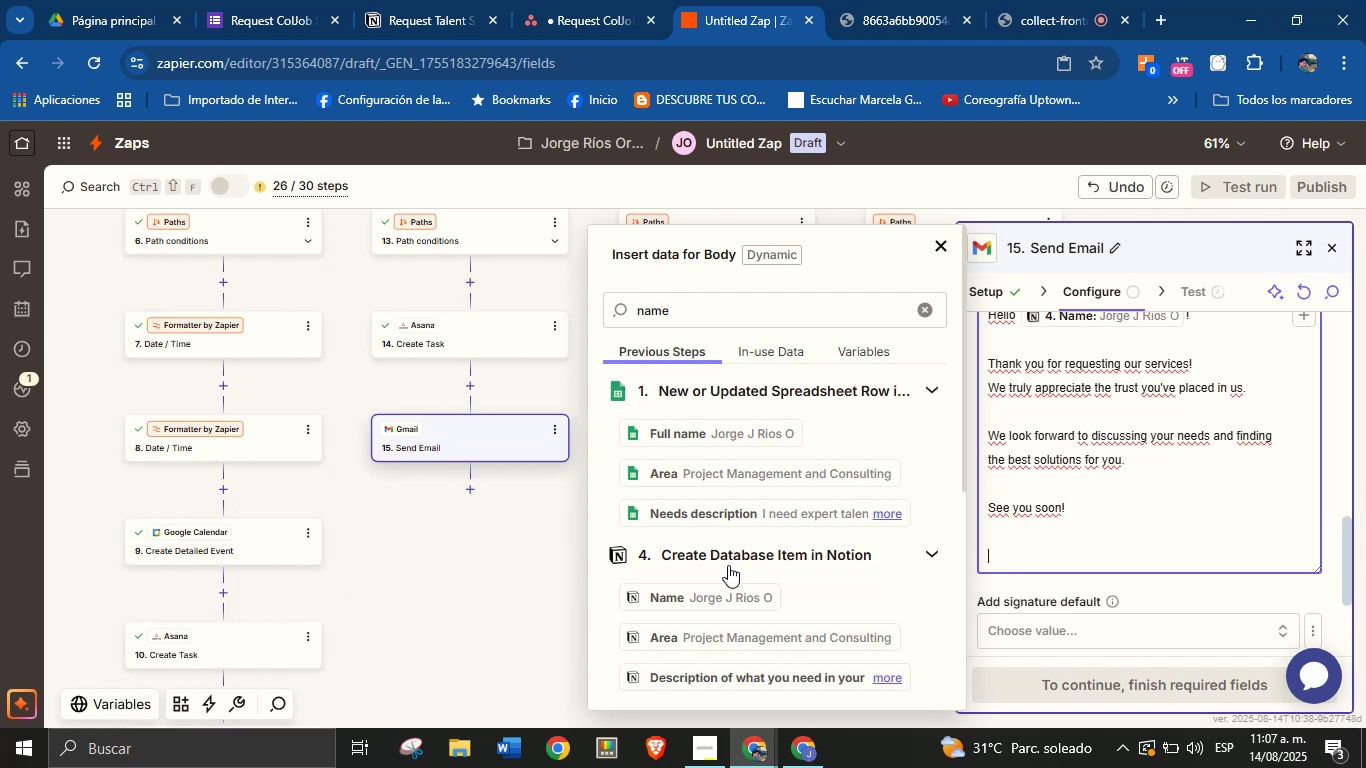 
type(Best regards,)
 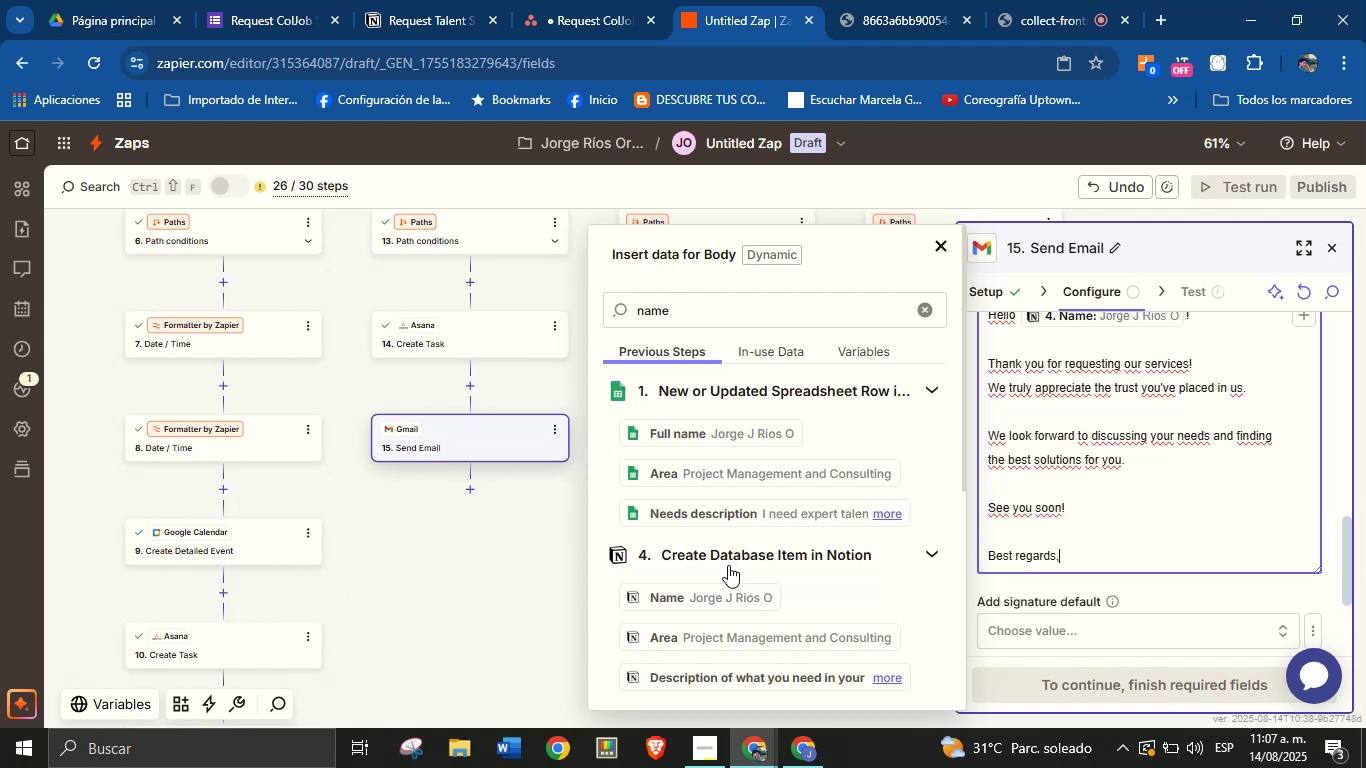 
key(Enter)
 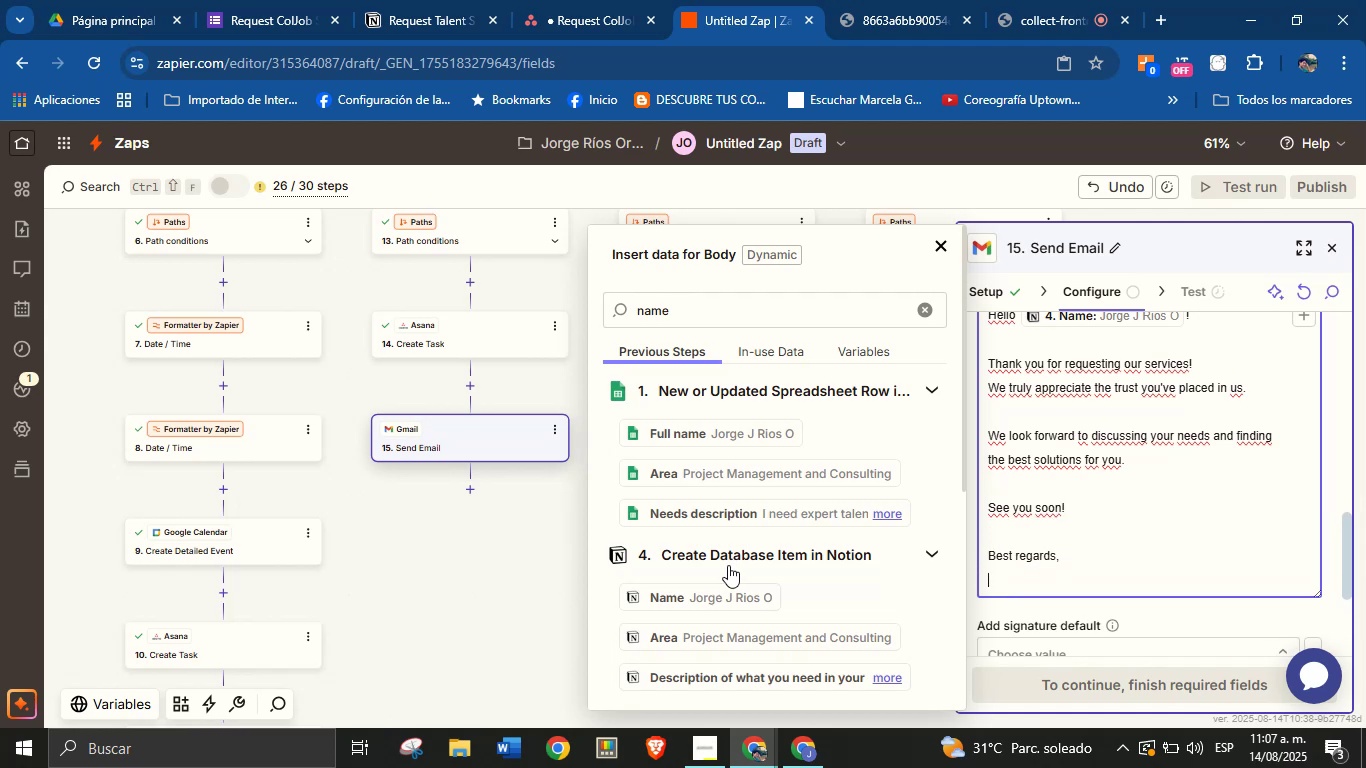 
type(Jorge \ ColJob Team Solutions)
 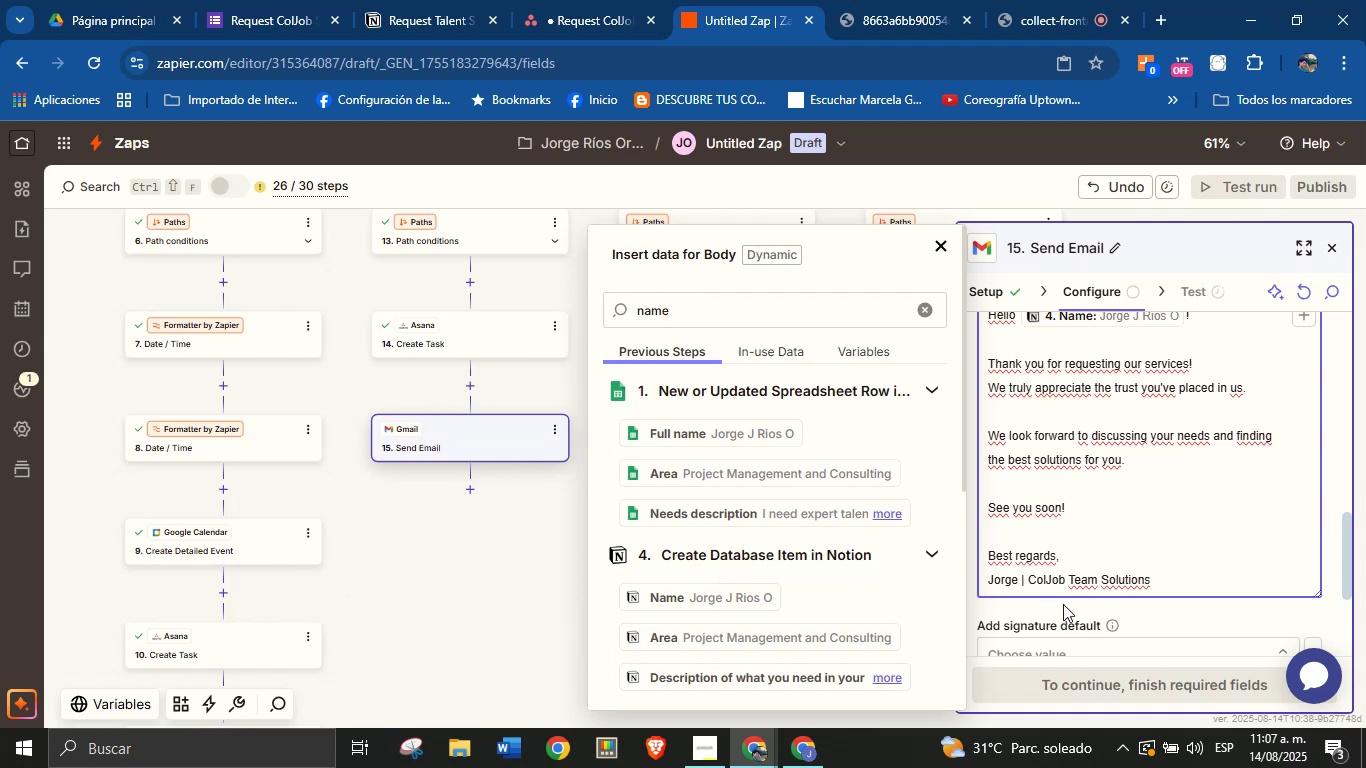 
left_click([1214, 612])
 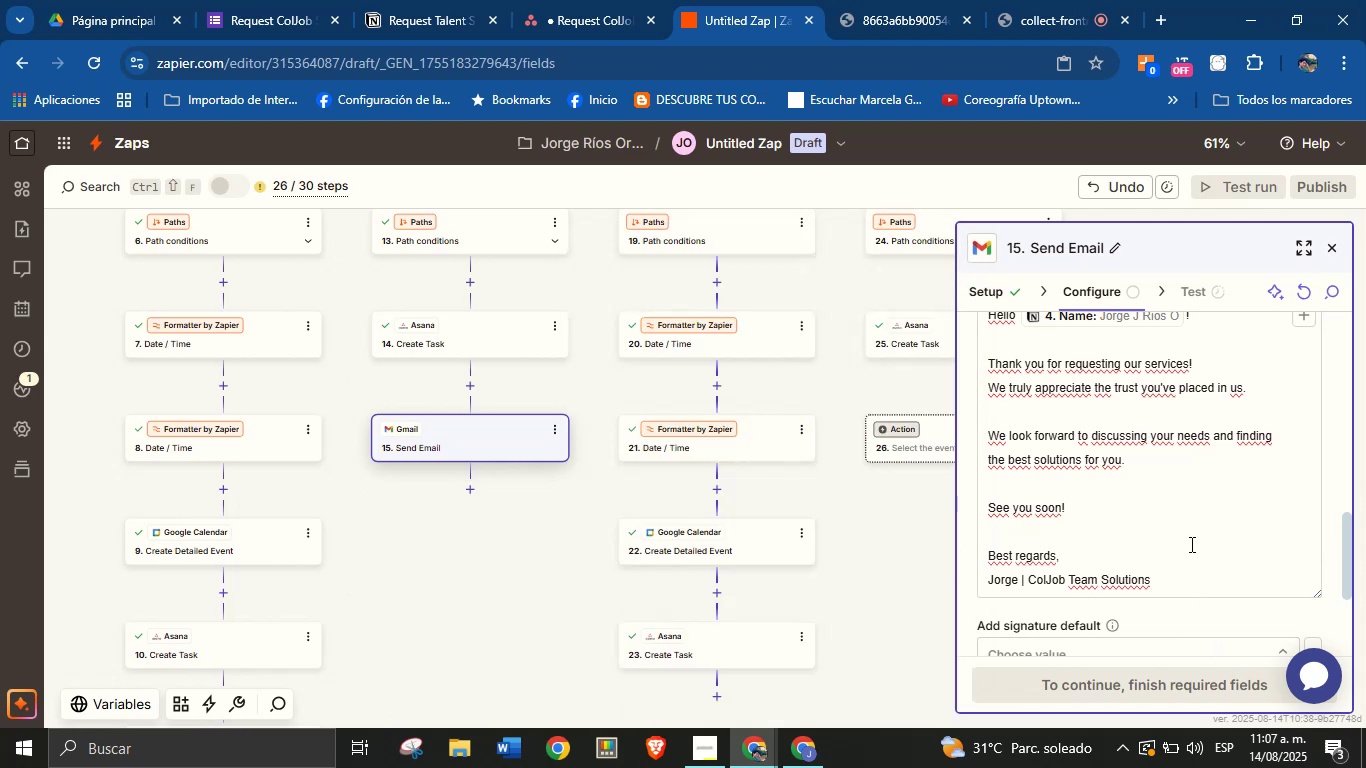 
scroll: coordinate [1146, 501], scroll_direction: down, amount: 3.0
 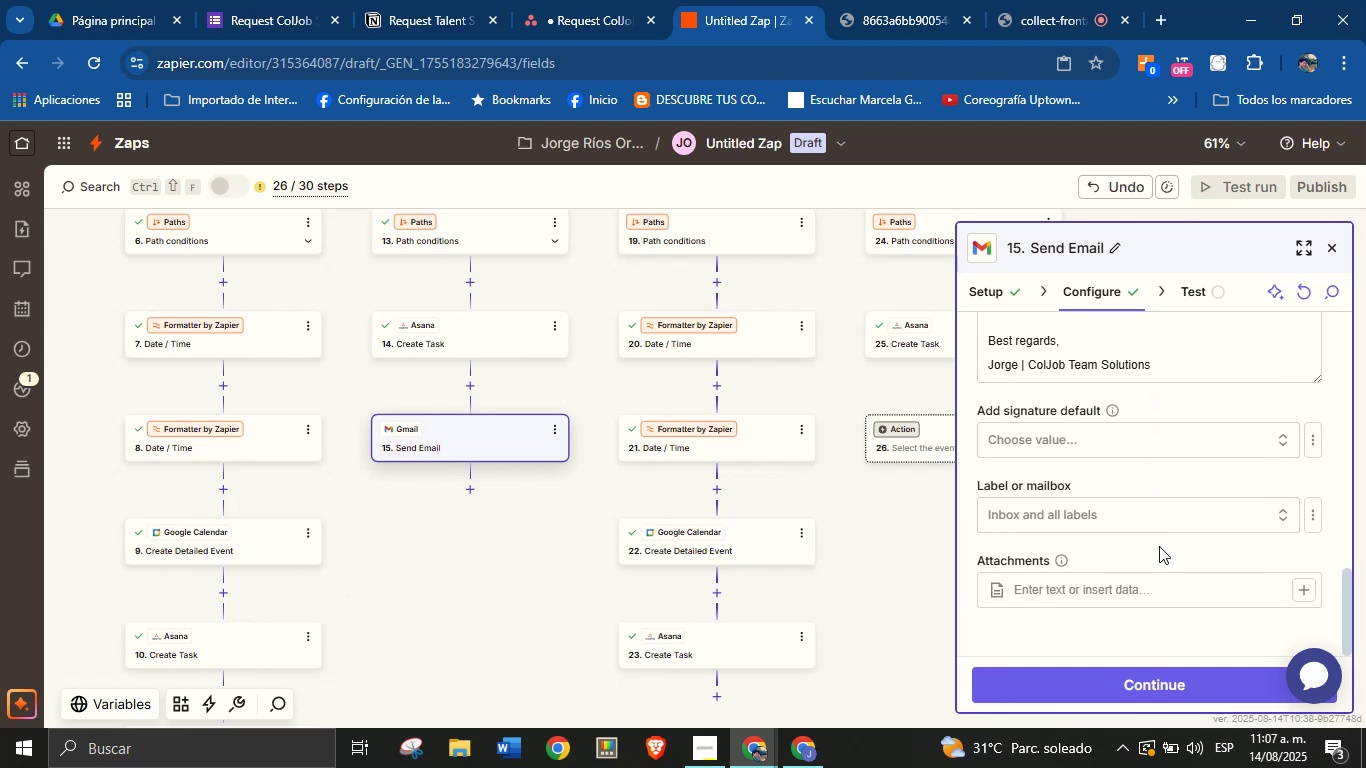 
scroll: coordinate [1165, 521], scroll_direction: none, amount: 0.0
 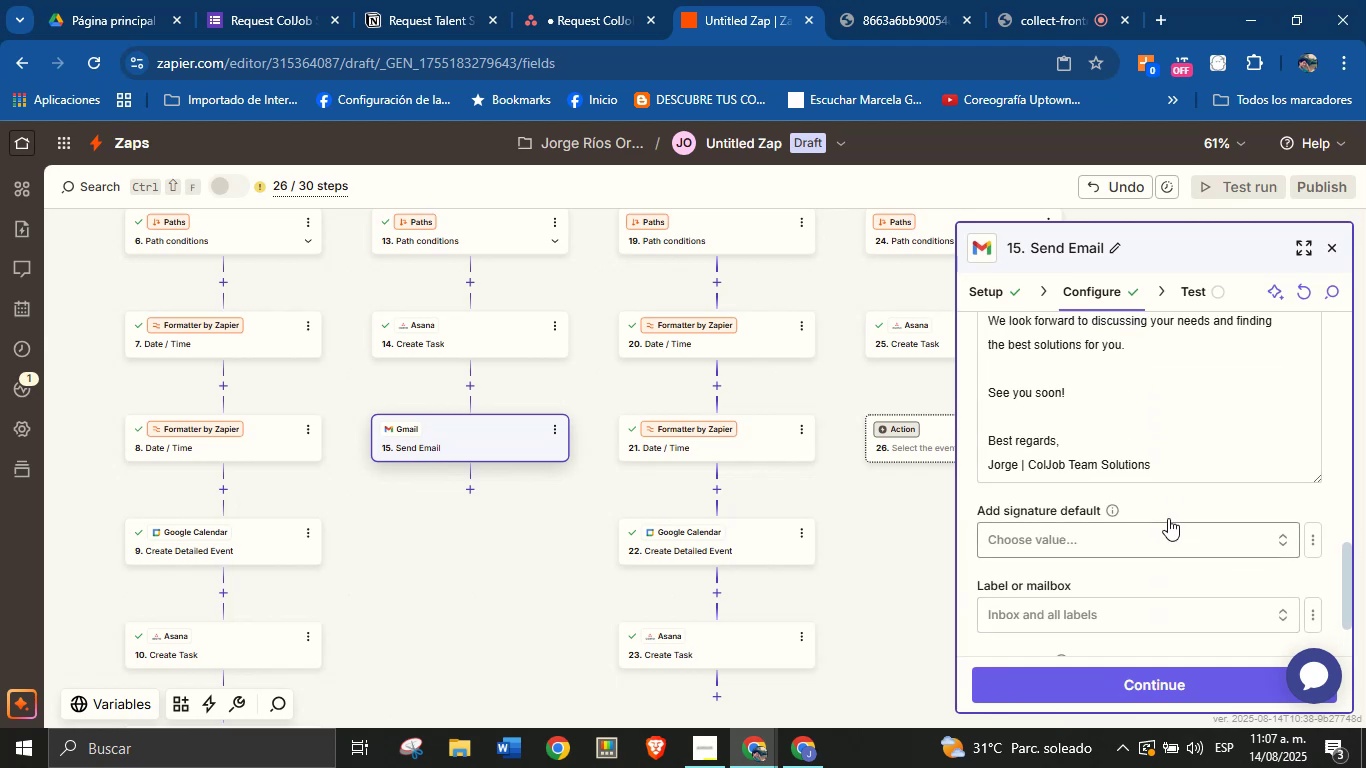 
left_click([1175, 501])
 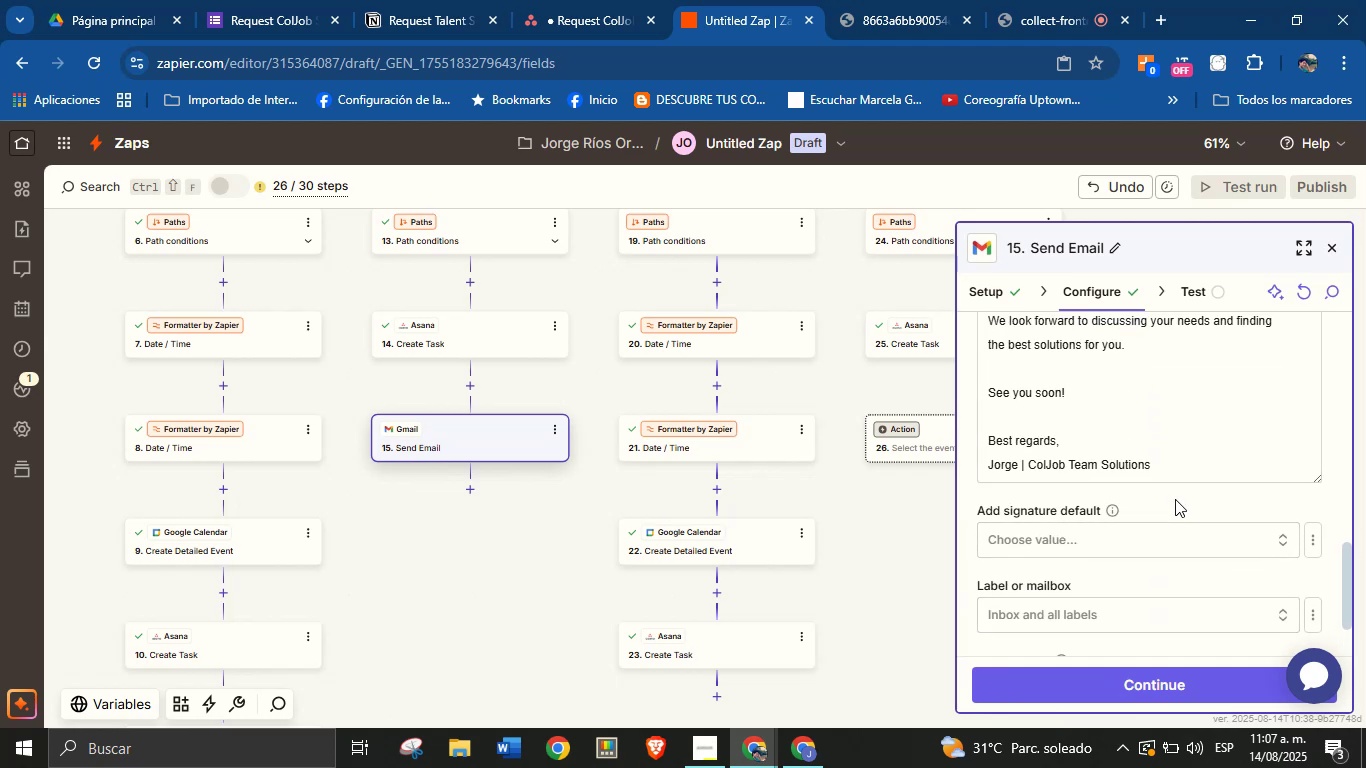 
scroll: coordinate [1170, 499], scroll_direction: down, amount: 2.0
 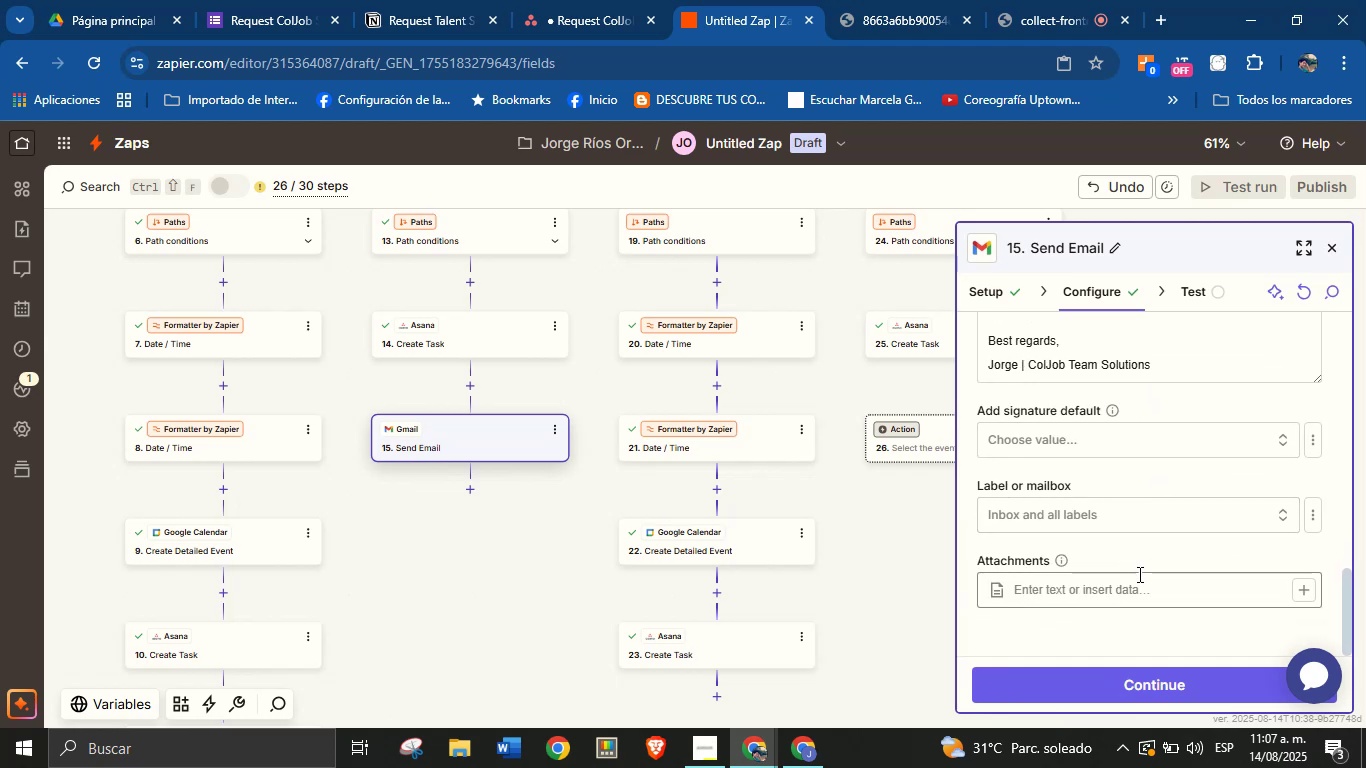 
scroll: coordinate [1102, 521], scroll_direction: up, amount: 12.0
 